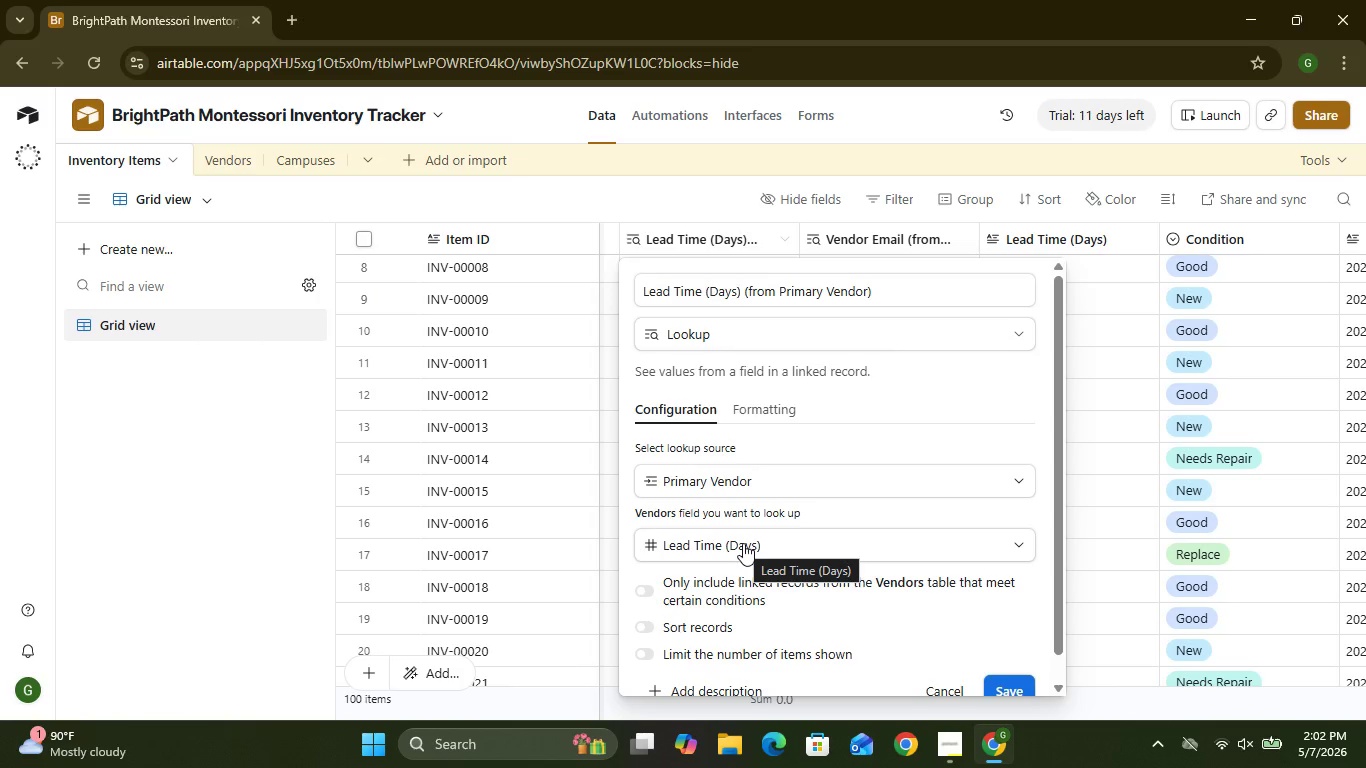 
wait(18.41)
 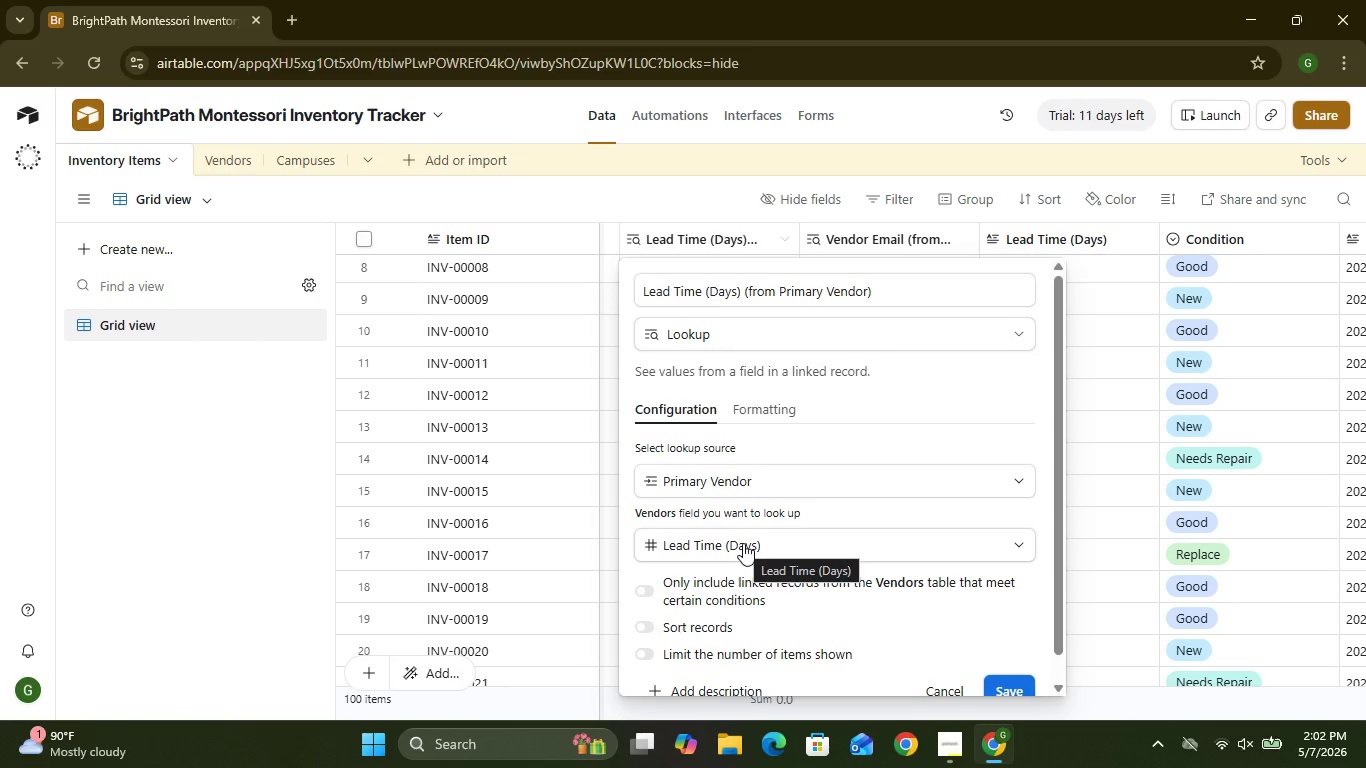 
left_click([1001, 665])
 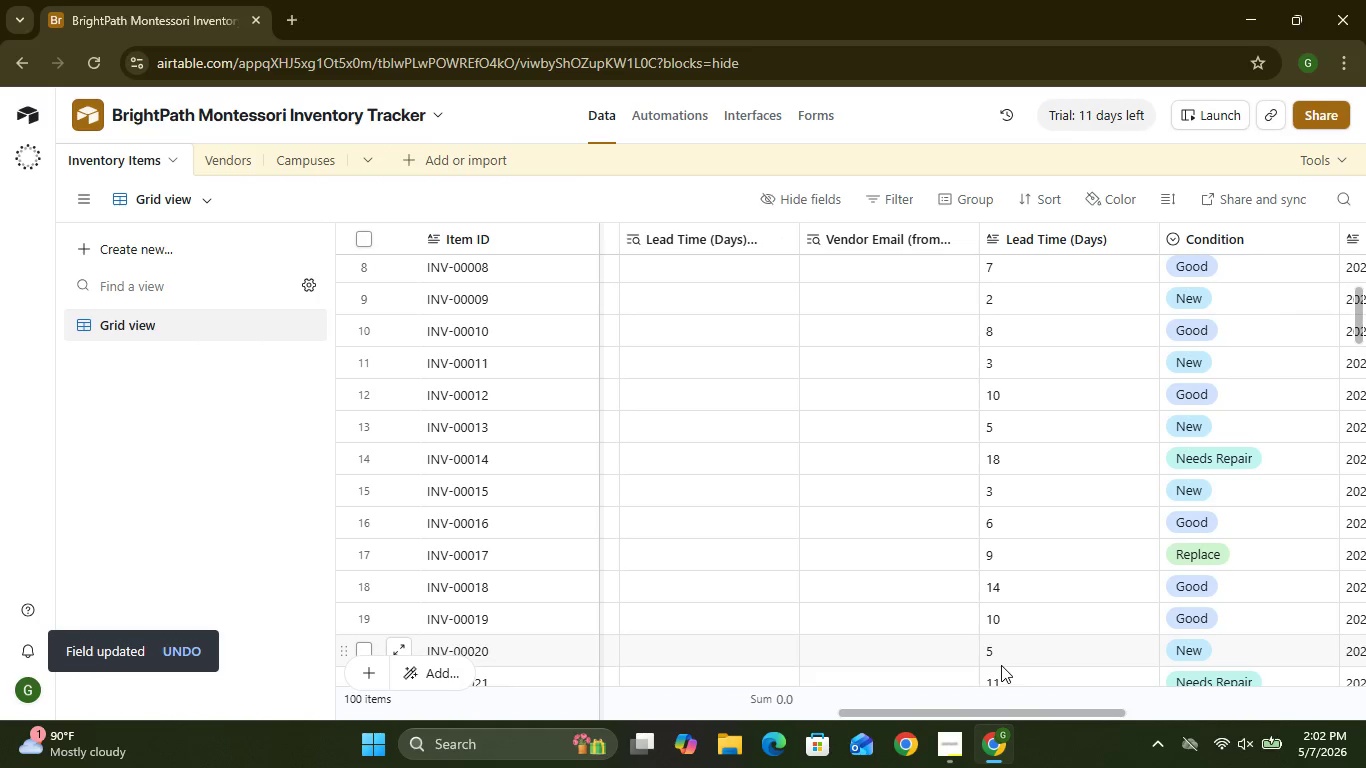 
wait(17.86)
 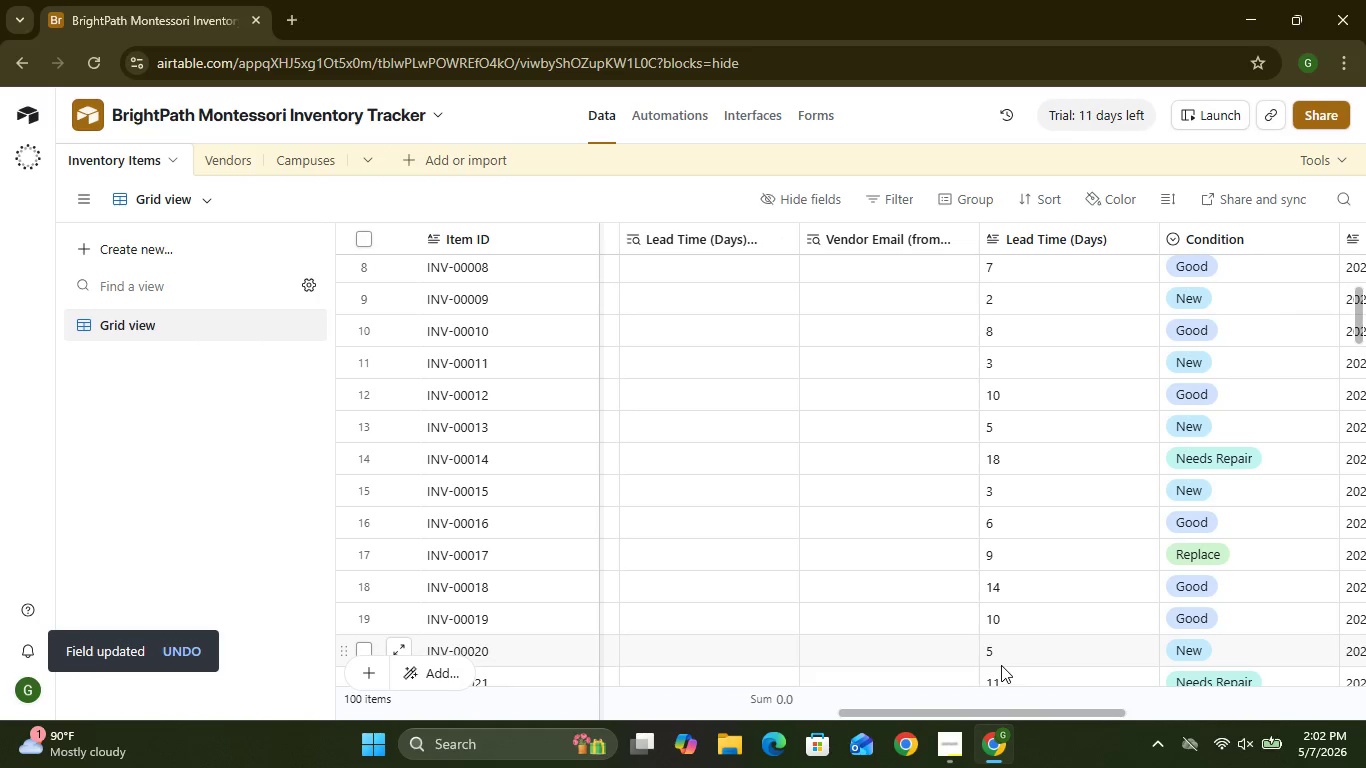 
left_click([1253, 234])
 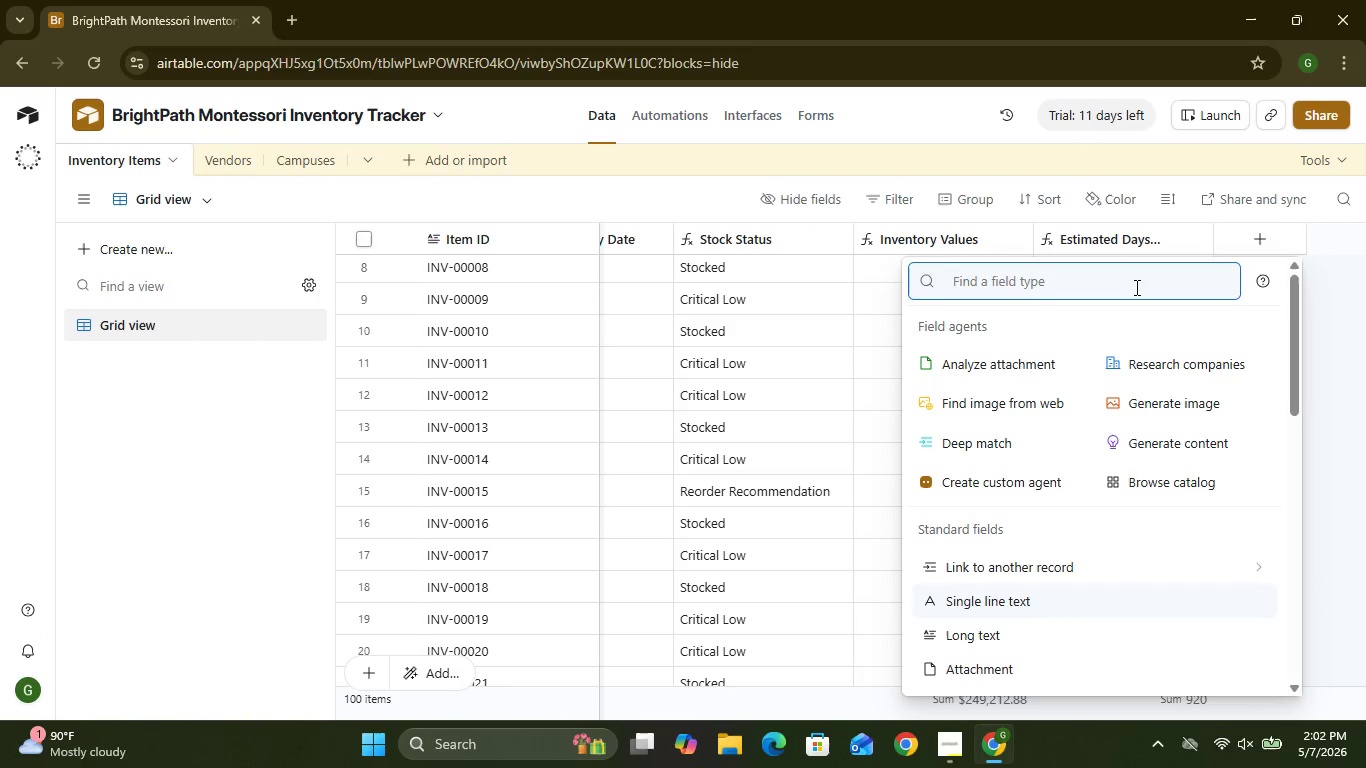 
mouse_move([986, 611])
 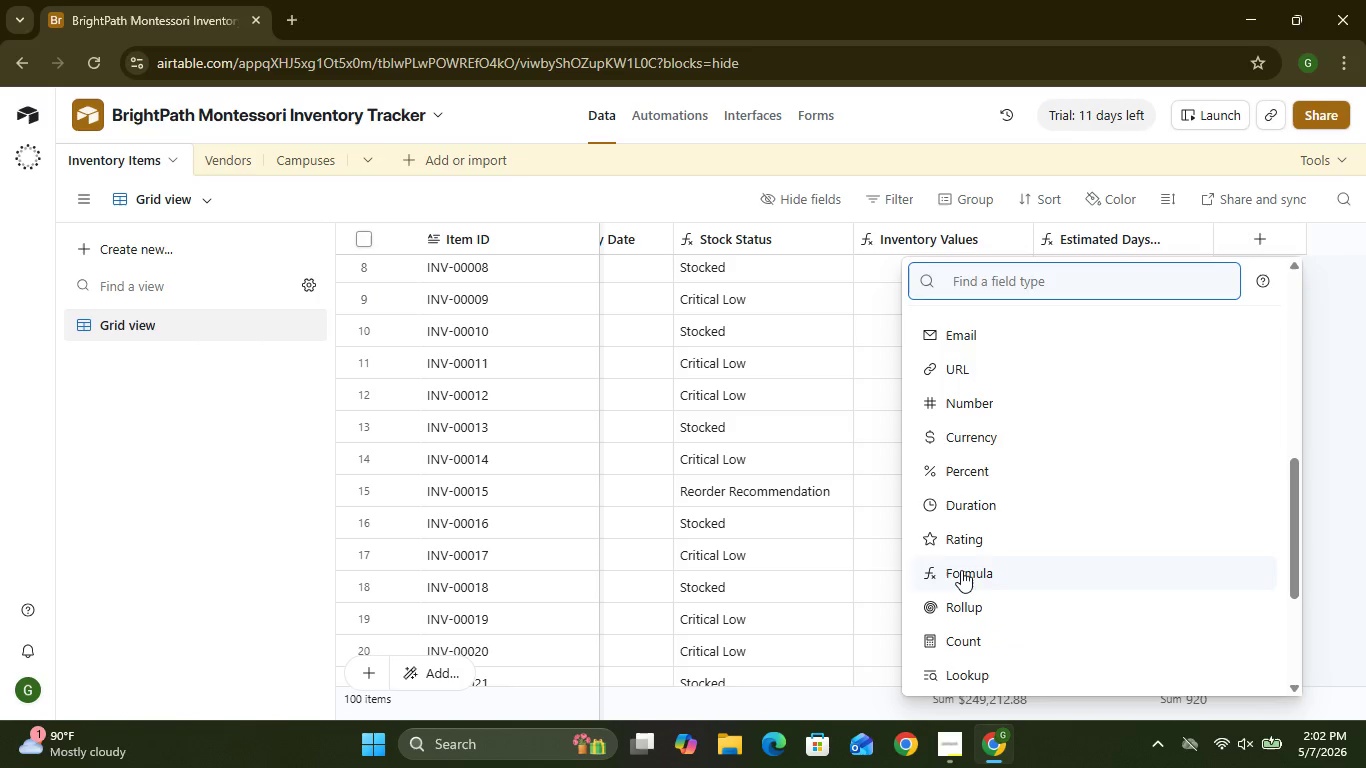 
left_click([961, 570])
 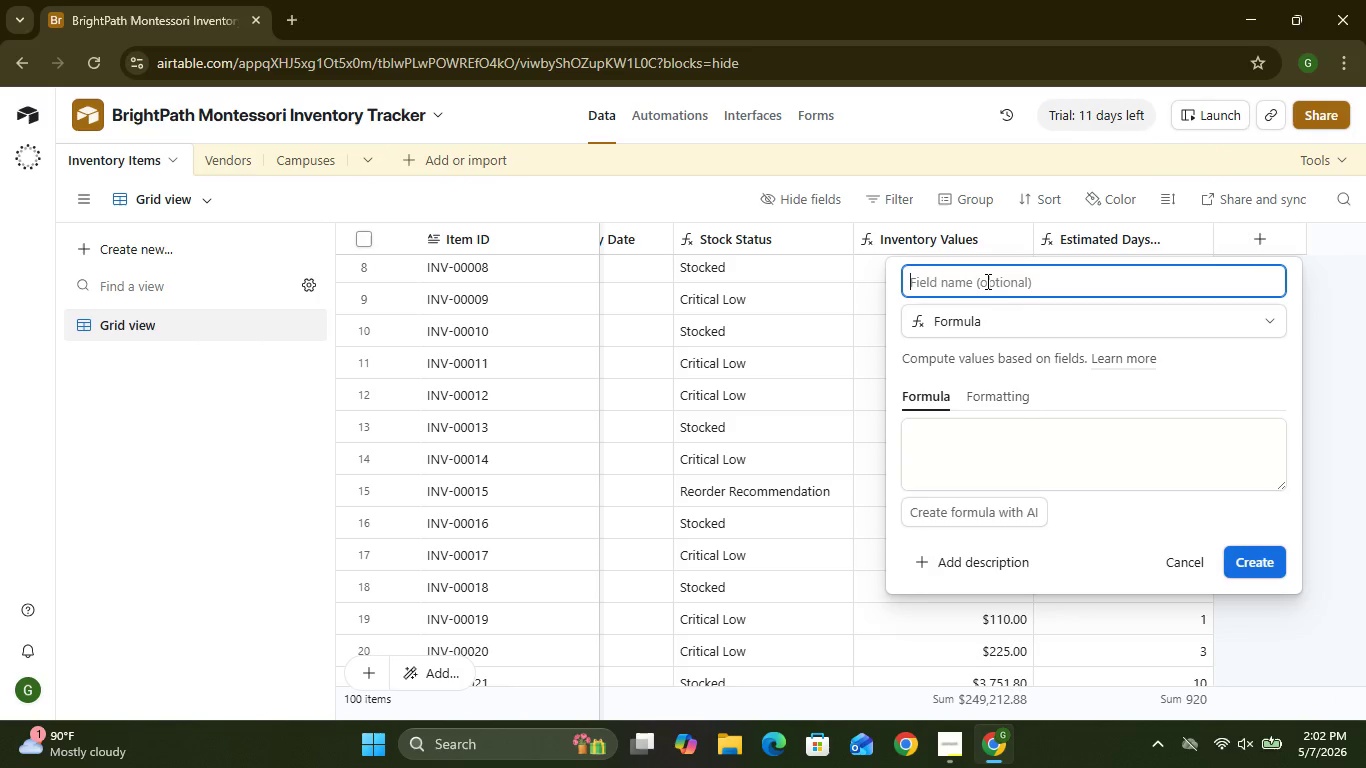 
wait(5.5)
 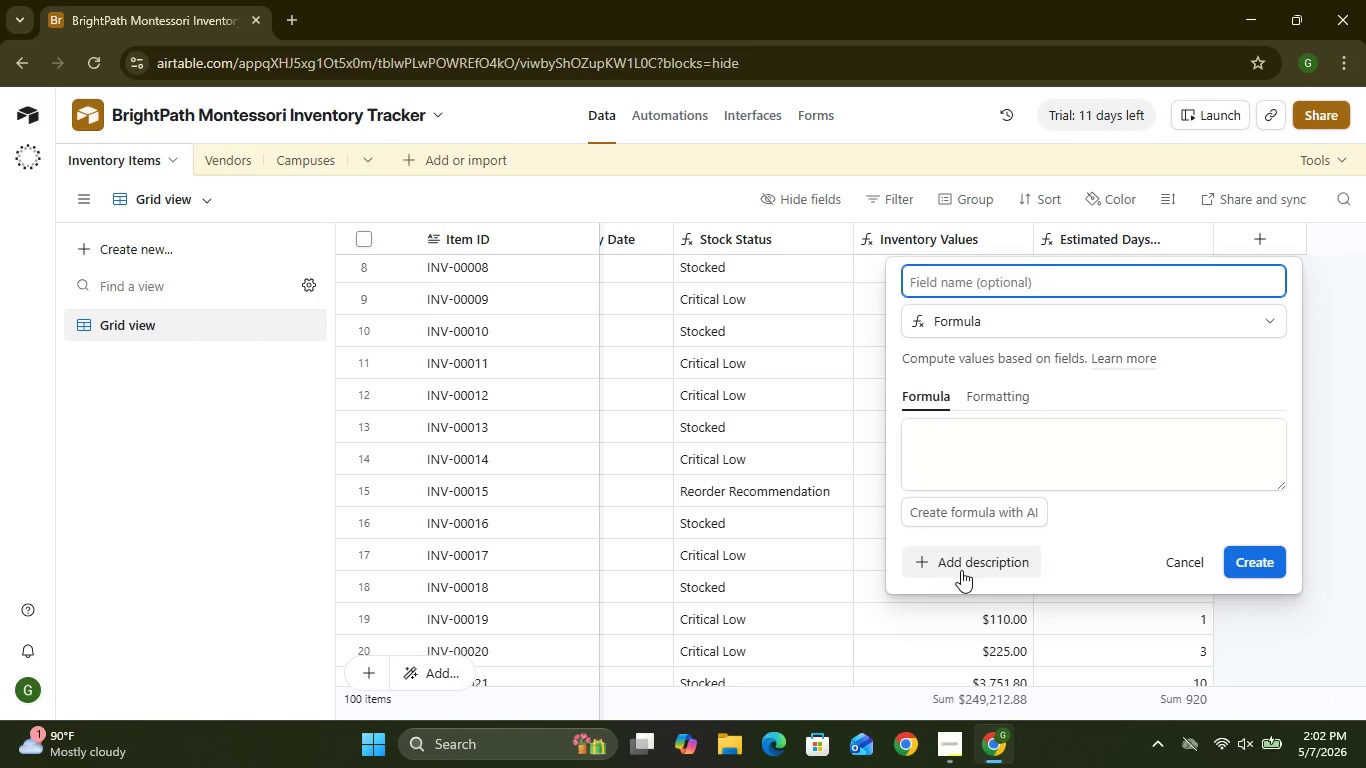 
type(Required Order Date)
 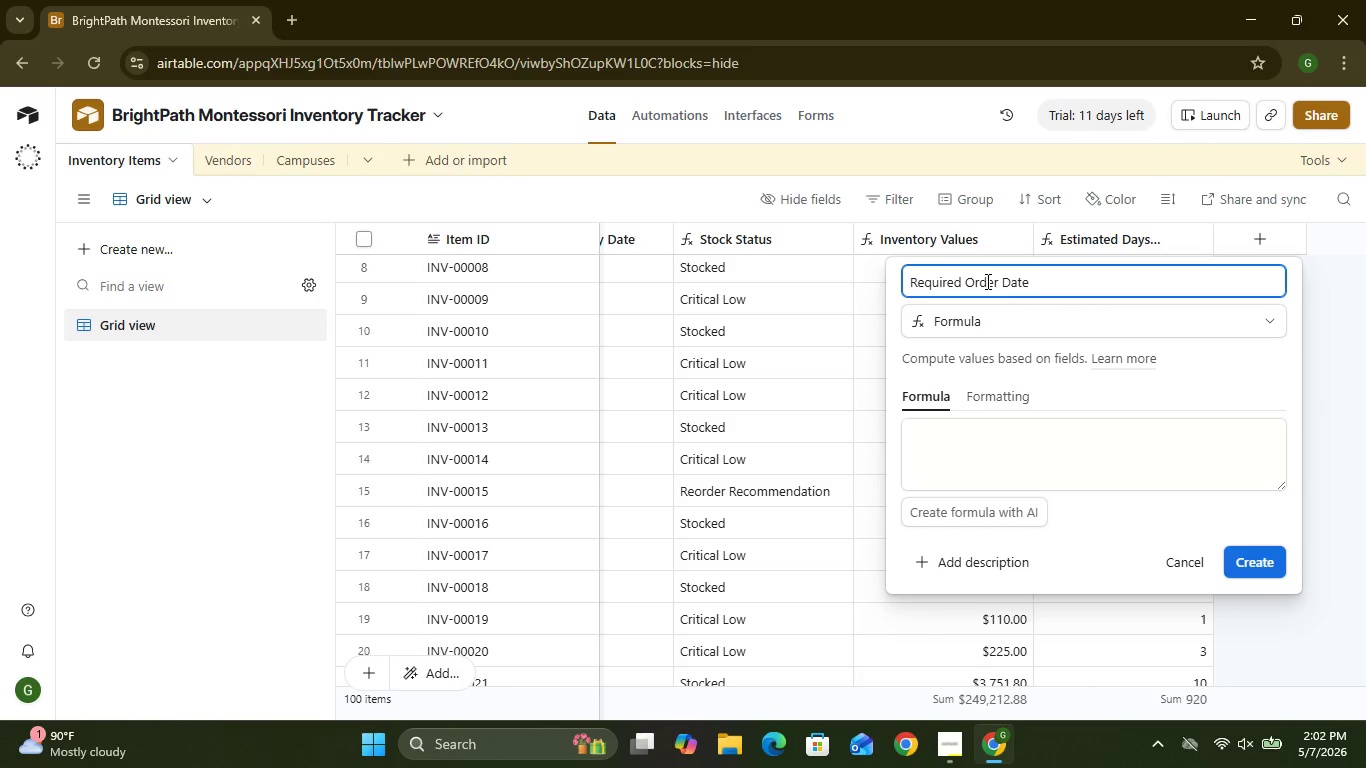 
left_click([1014, 454])
 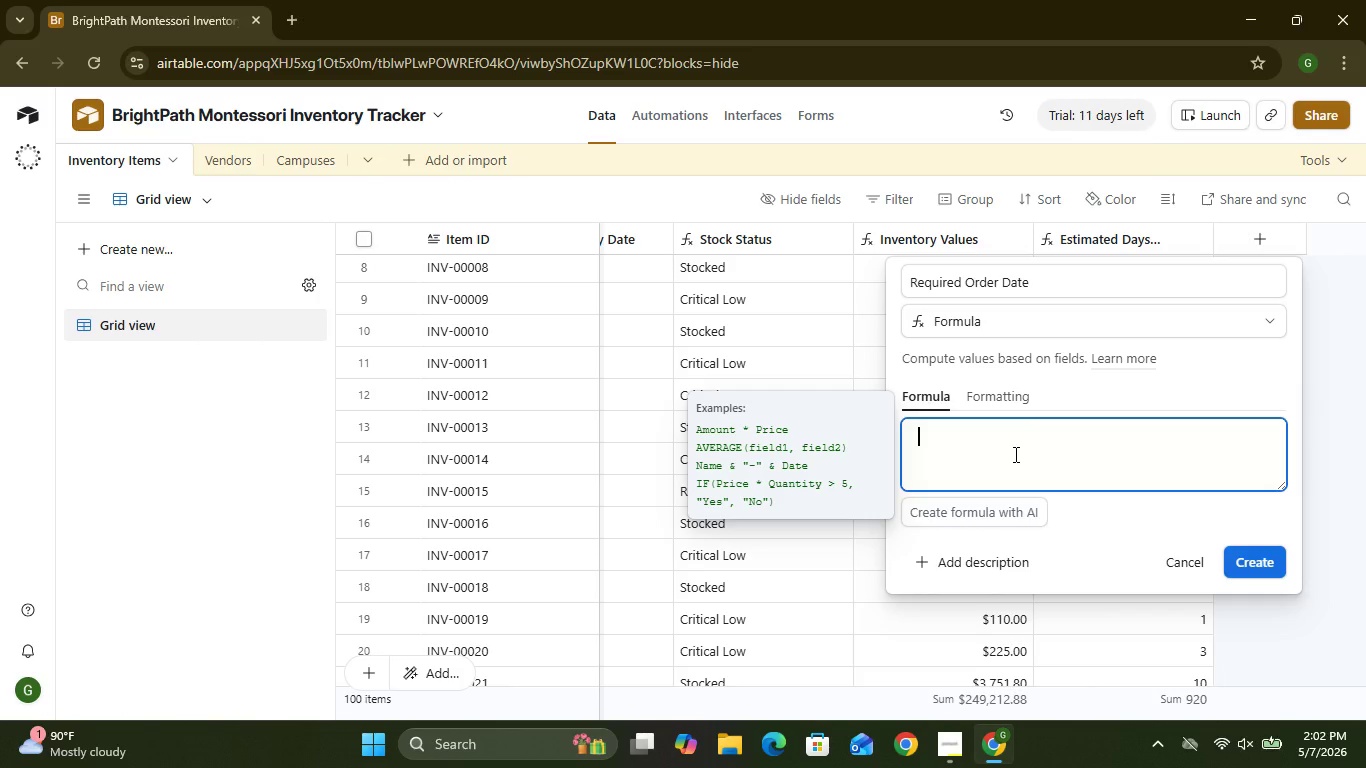 
key(Control+V)
 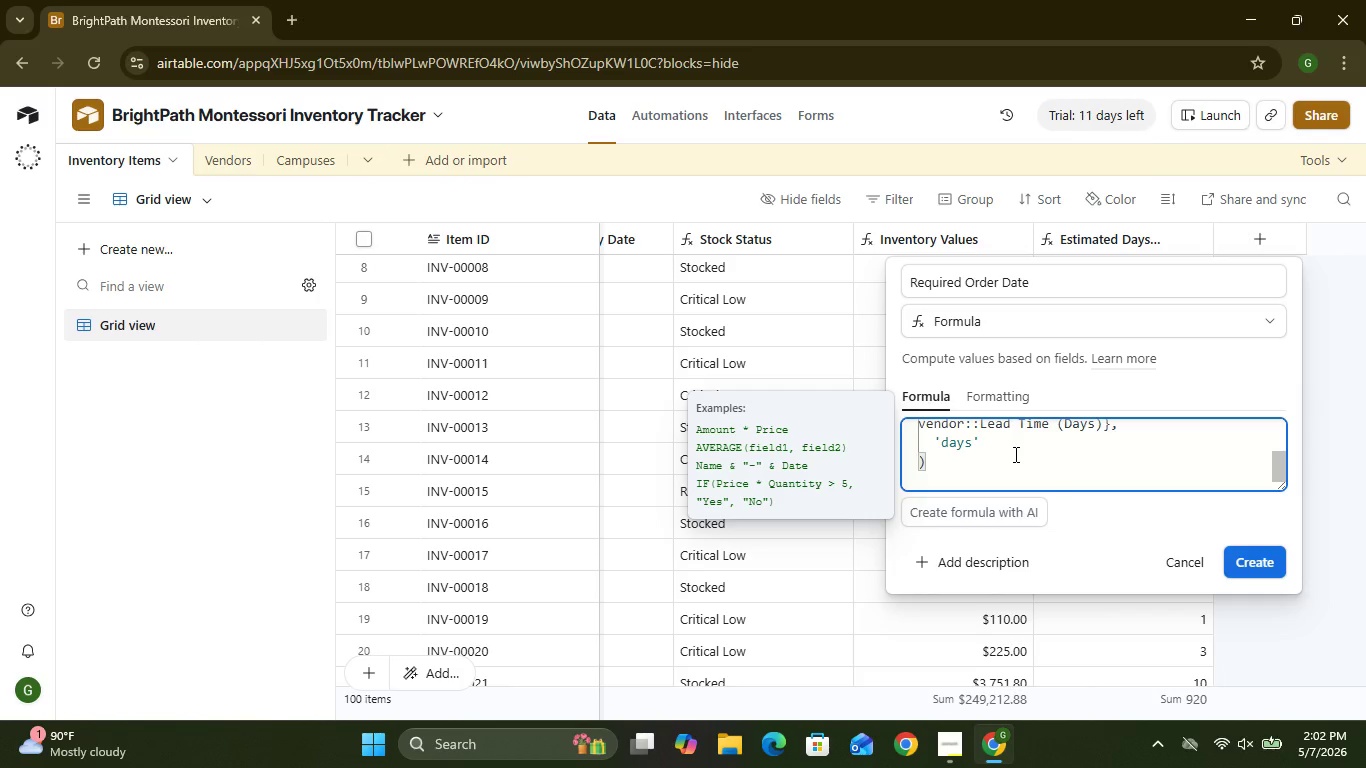 
left_click([1014, 454])
 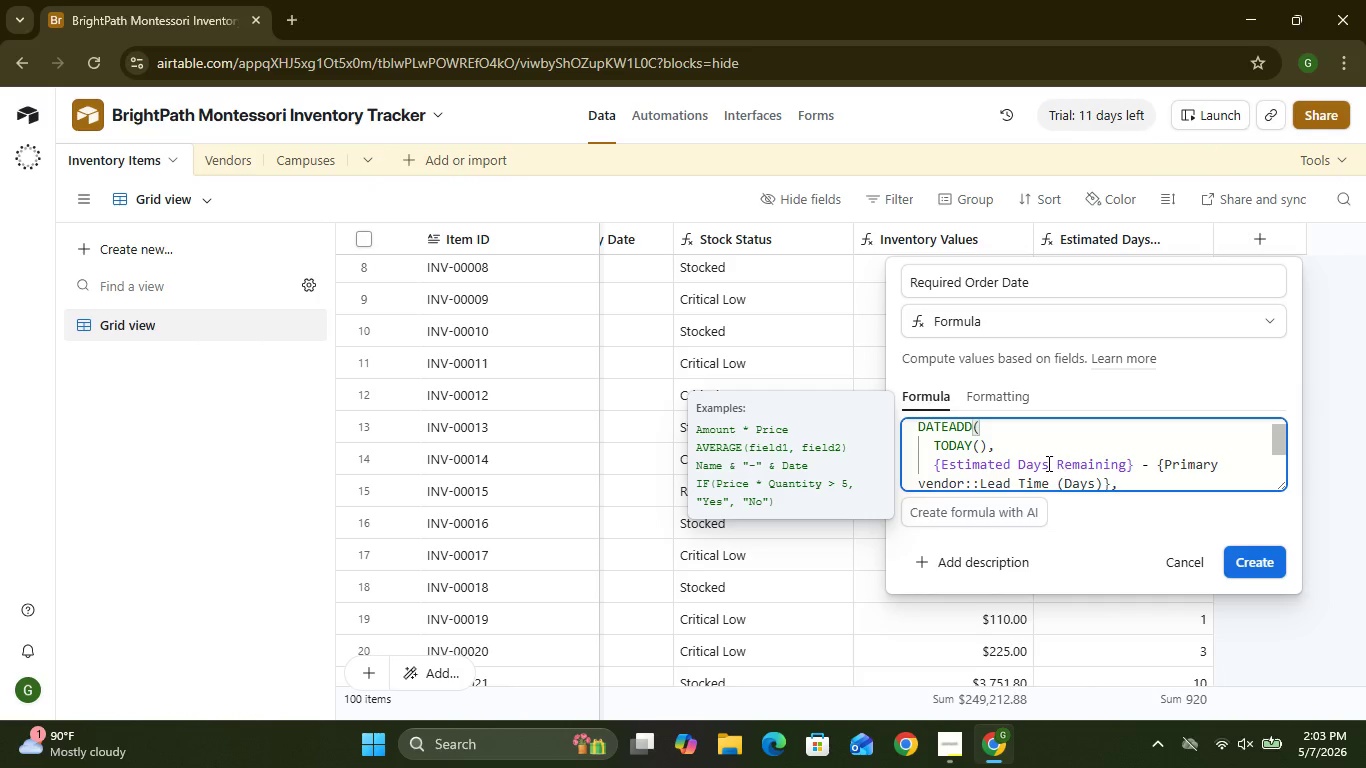 
wait(11.39)
 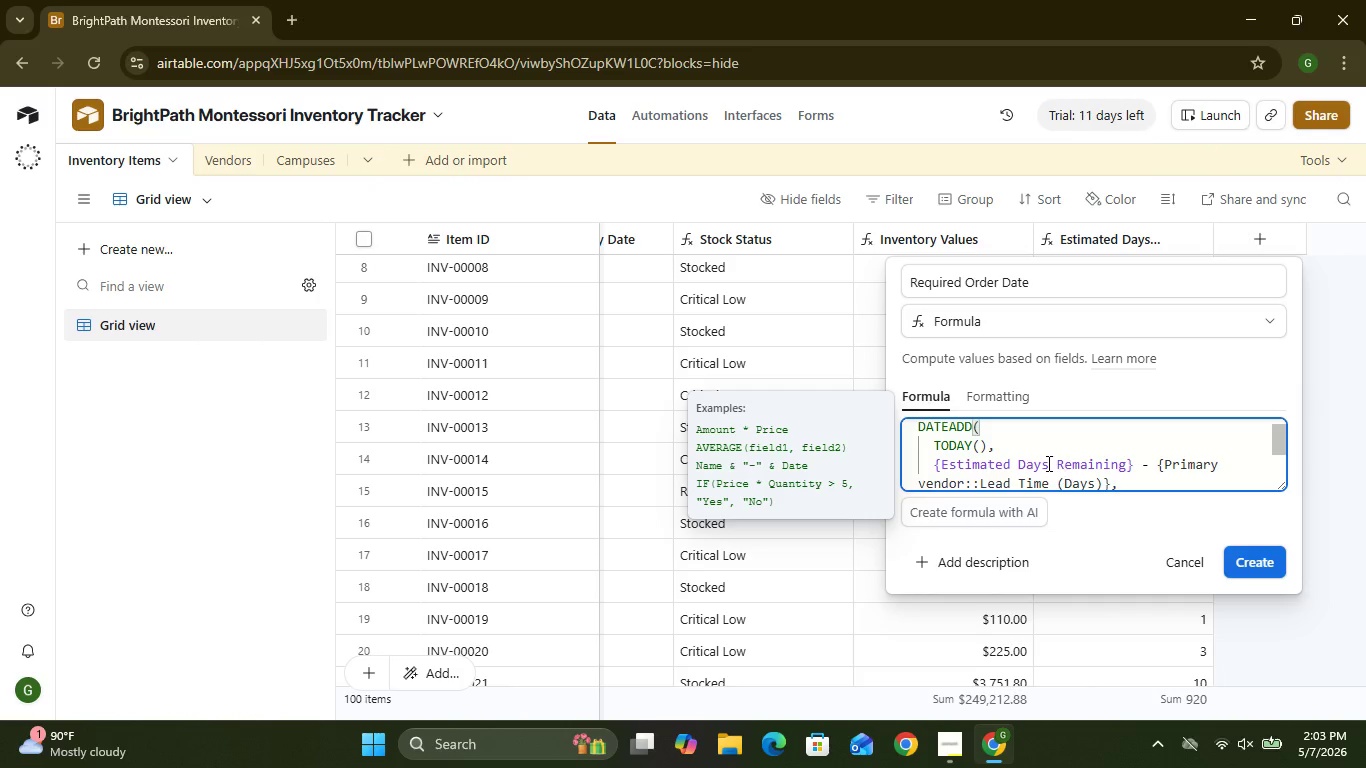 
left_click([977, 480])
 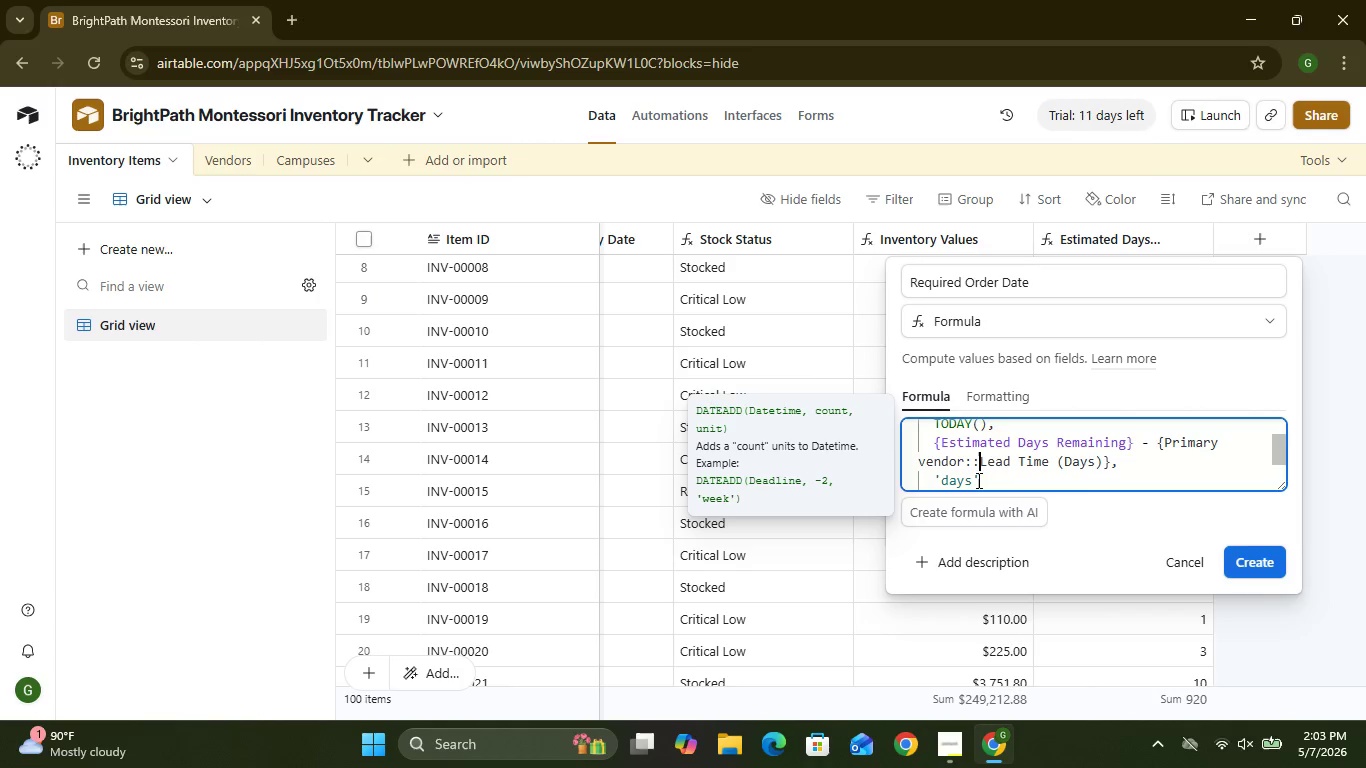 
key(Backspace)
 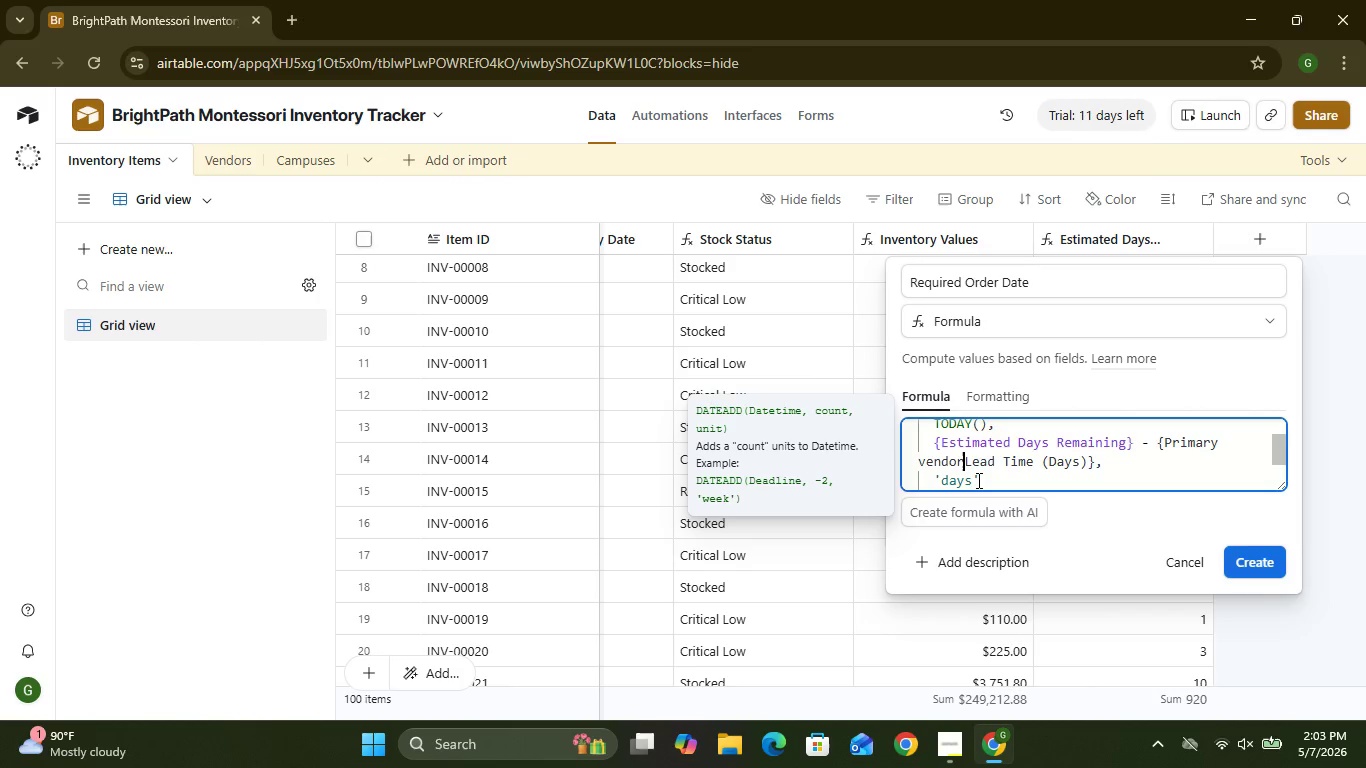 
key(Backspace)
 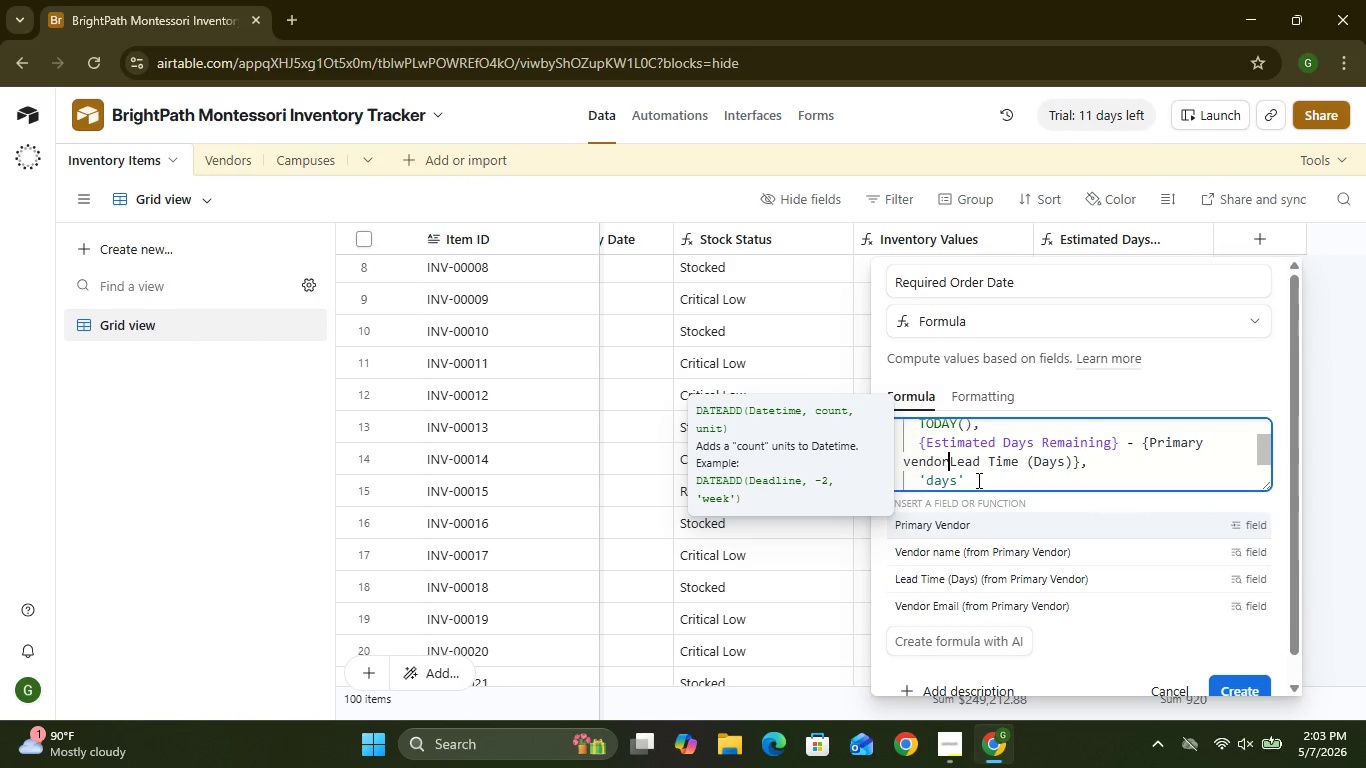 
key(Space)
 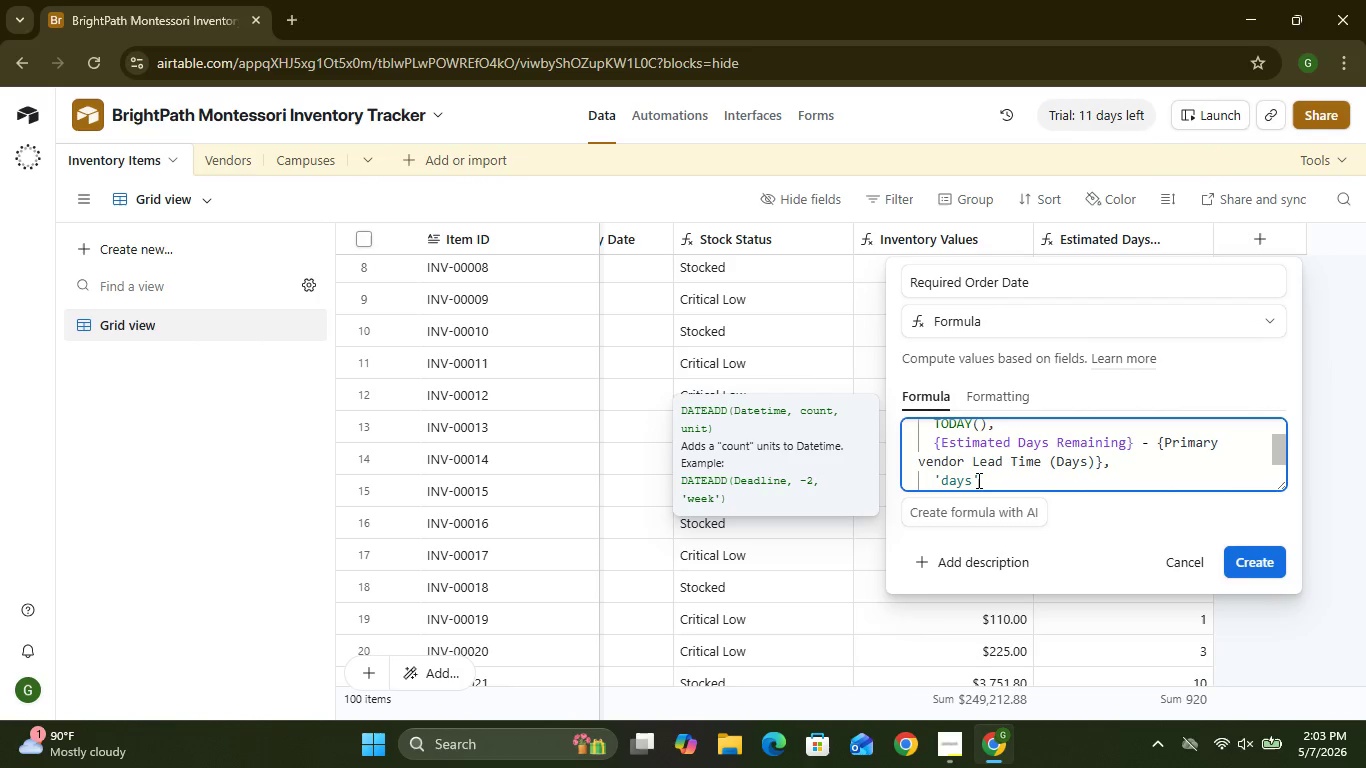 
key(Backspace)
 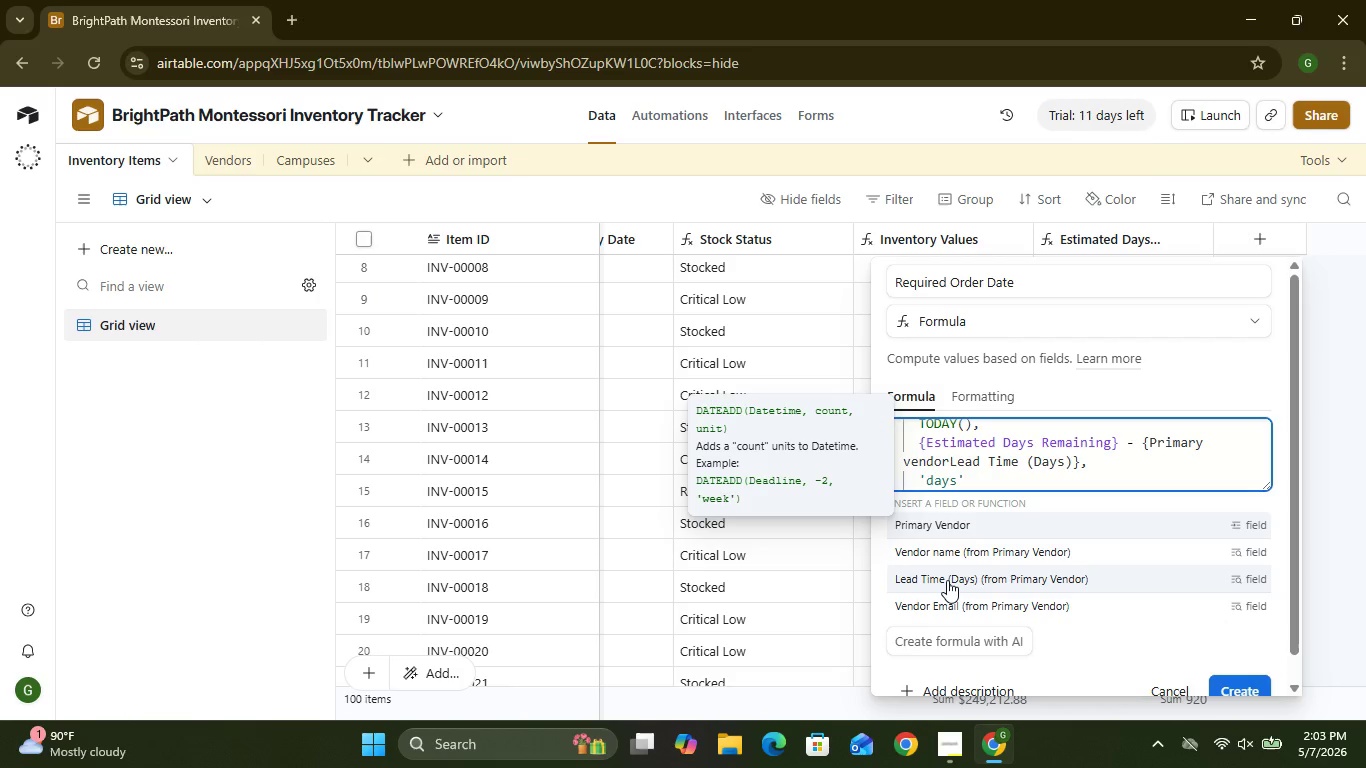 
left_click([947, 580])
 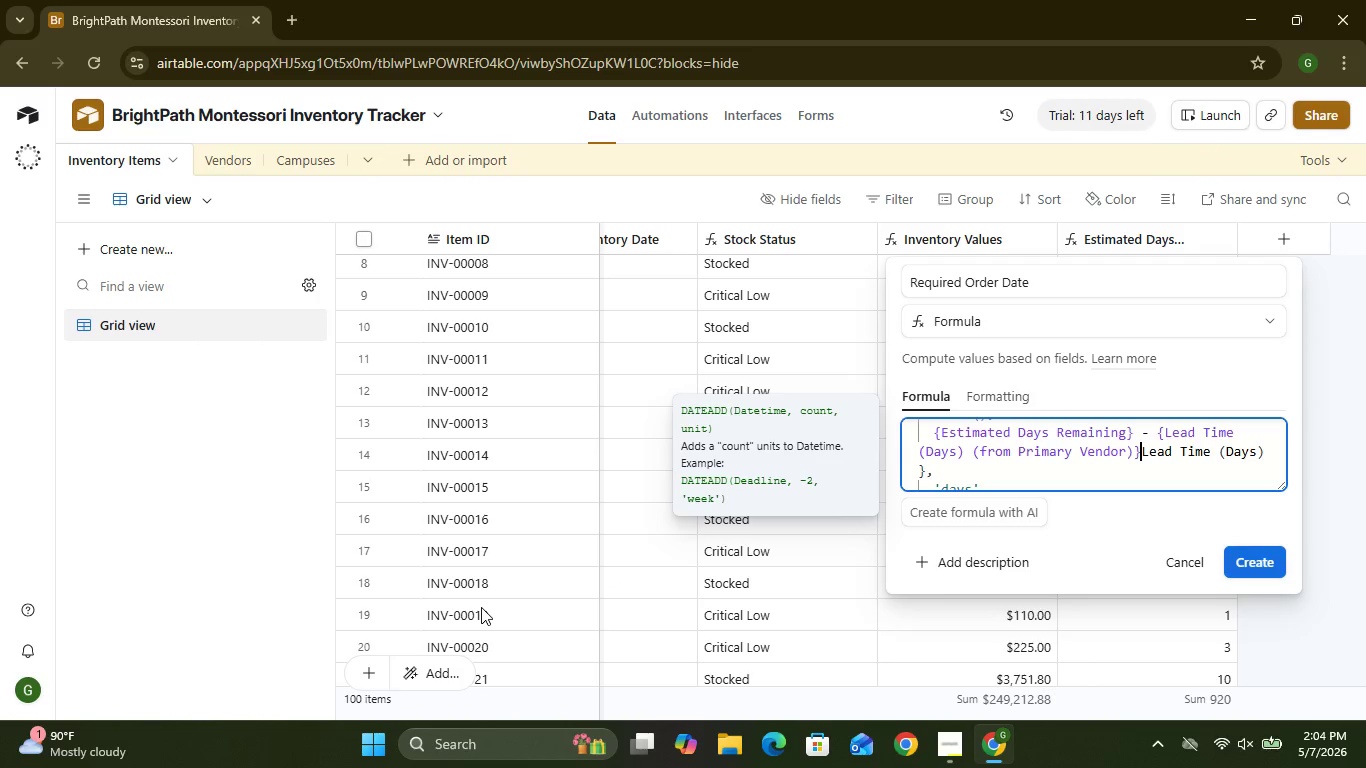 
wait(79.17)
 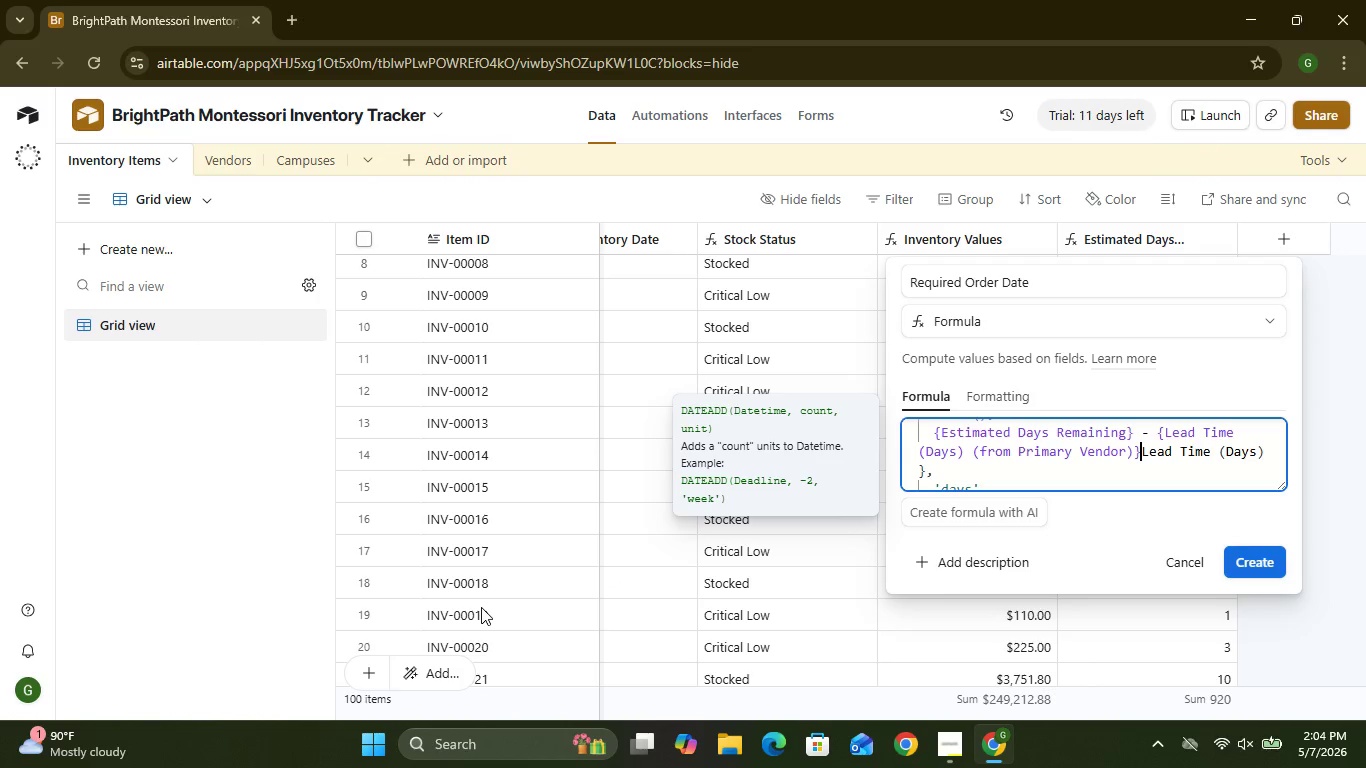 
mouse_move([679, 686])
 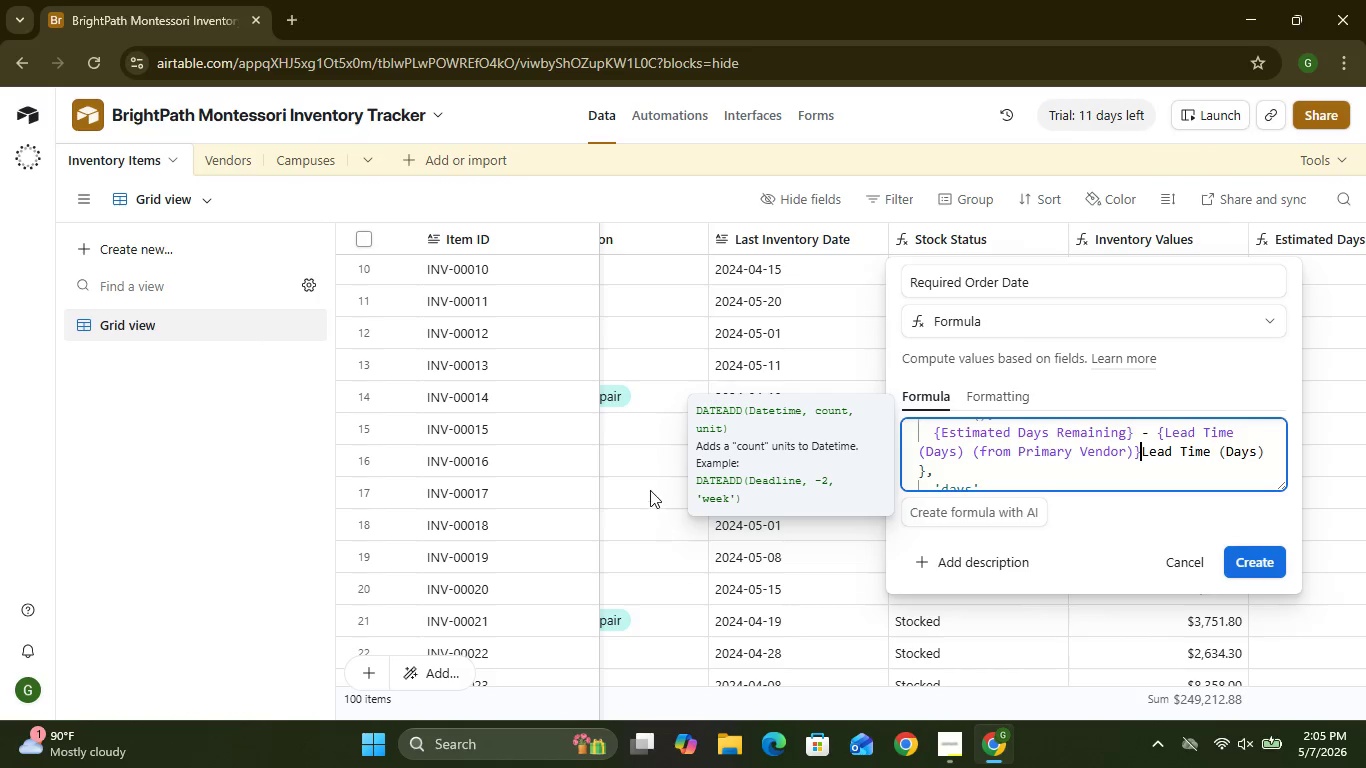 
wait(51.26)
 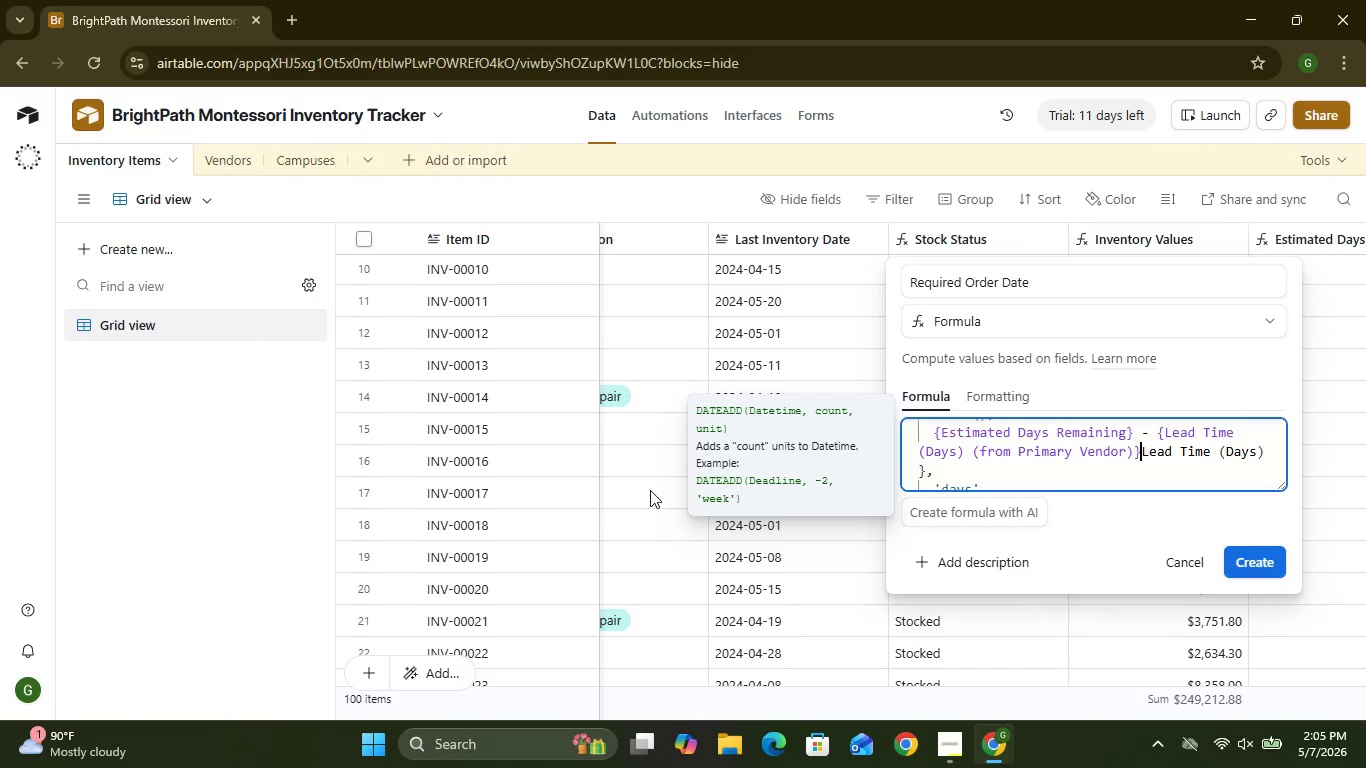 
mouse_move([633, 473])
 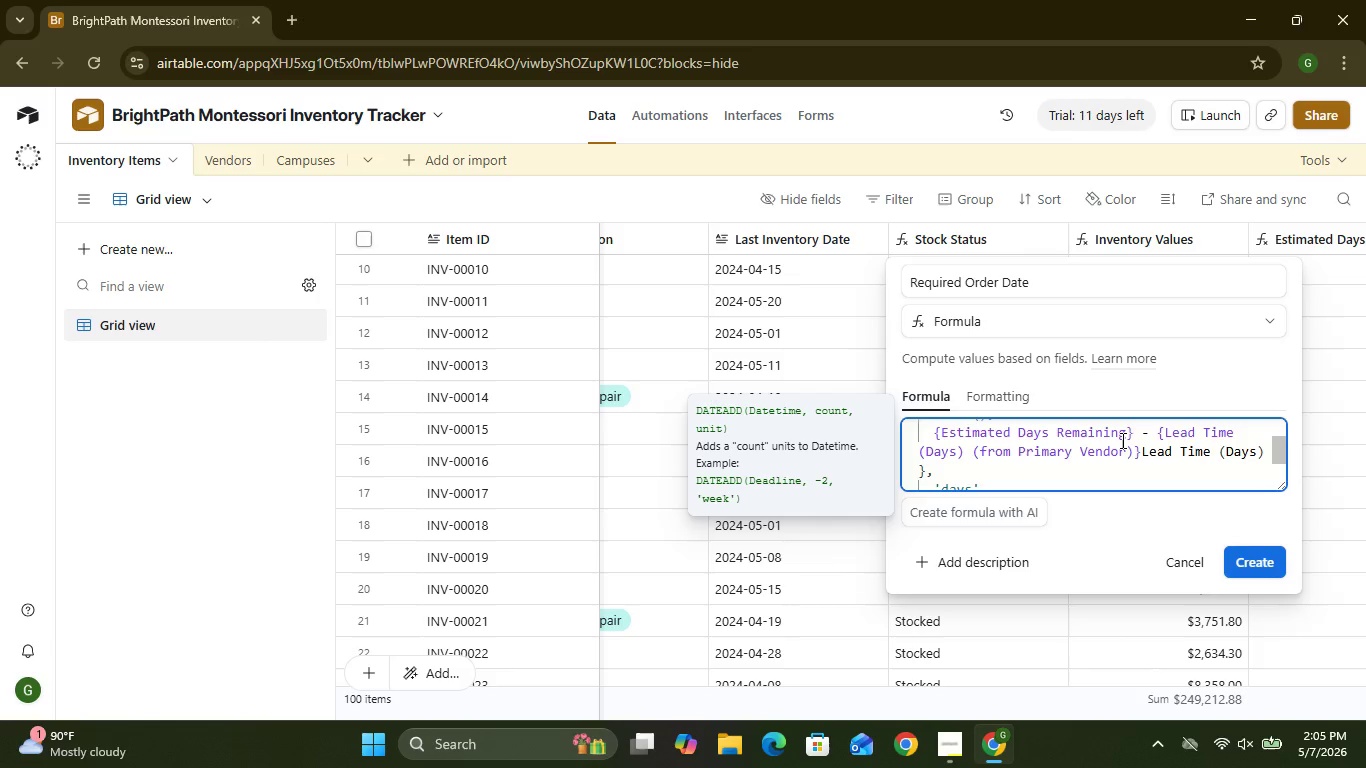 
left_click([1251, 562])
 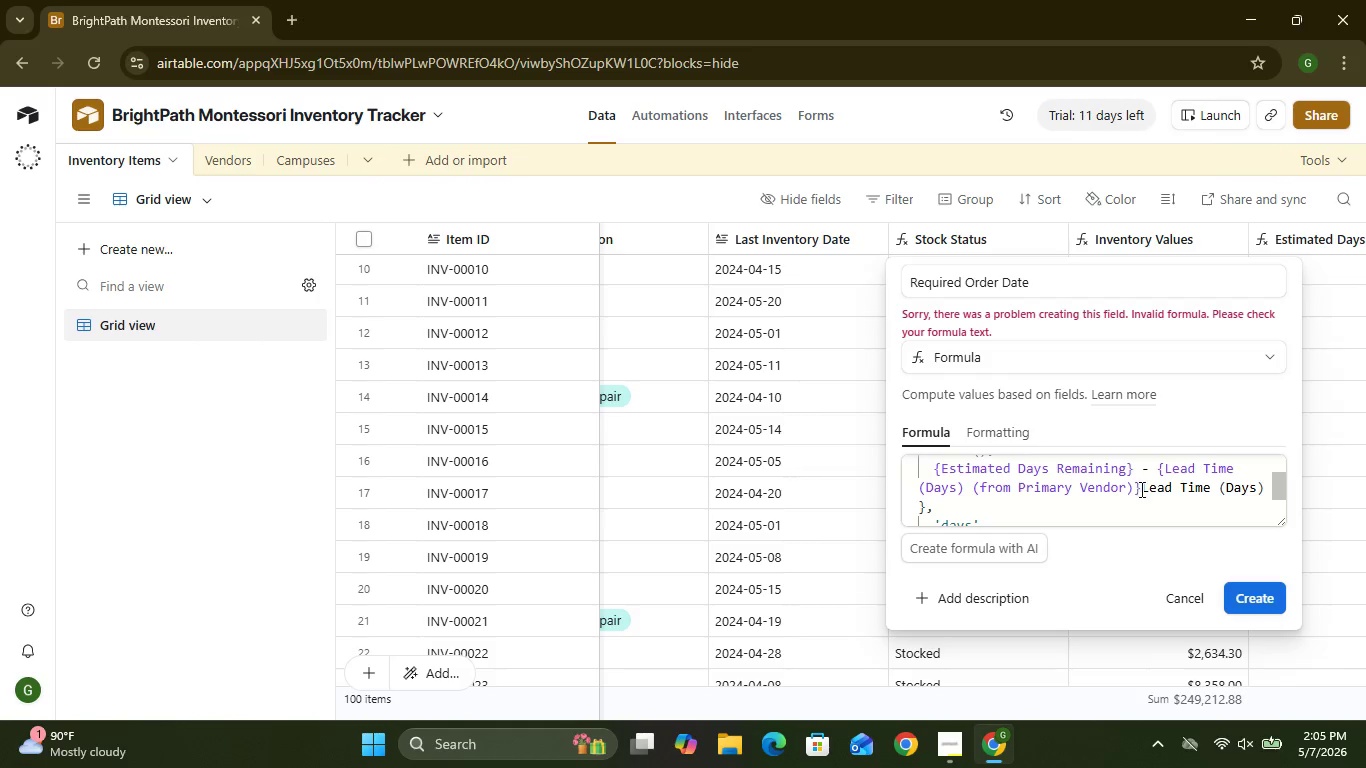 
wait(20.75)
 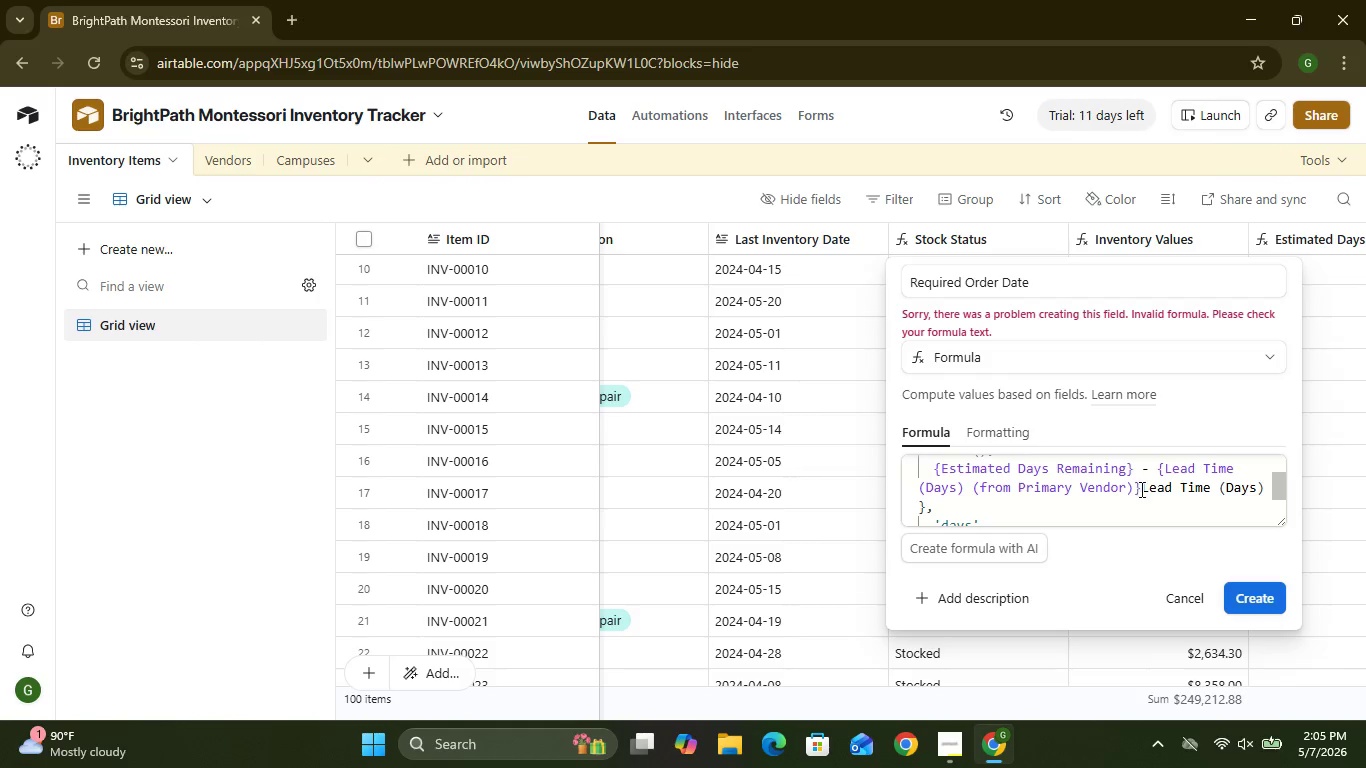 
left_click([1238, 467])
 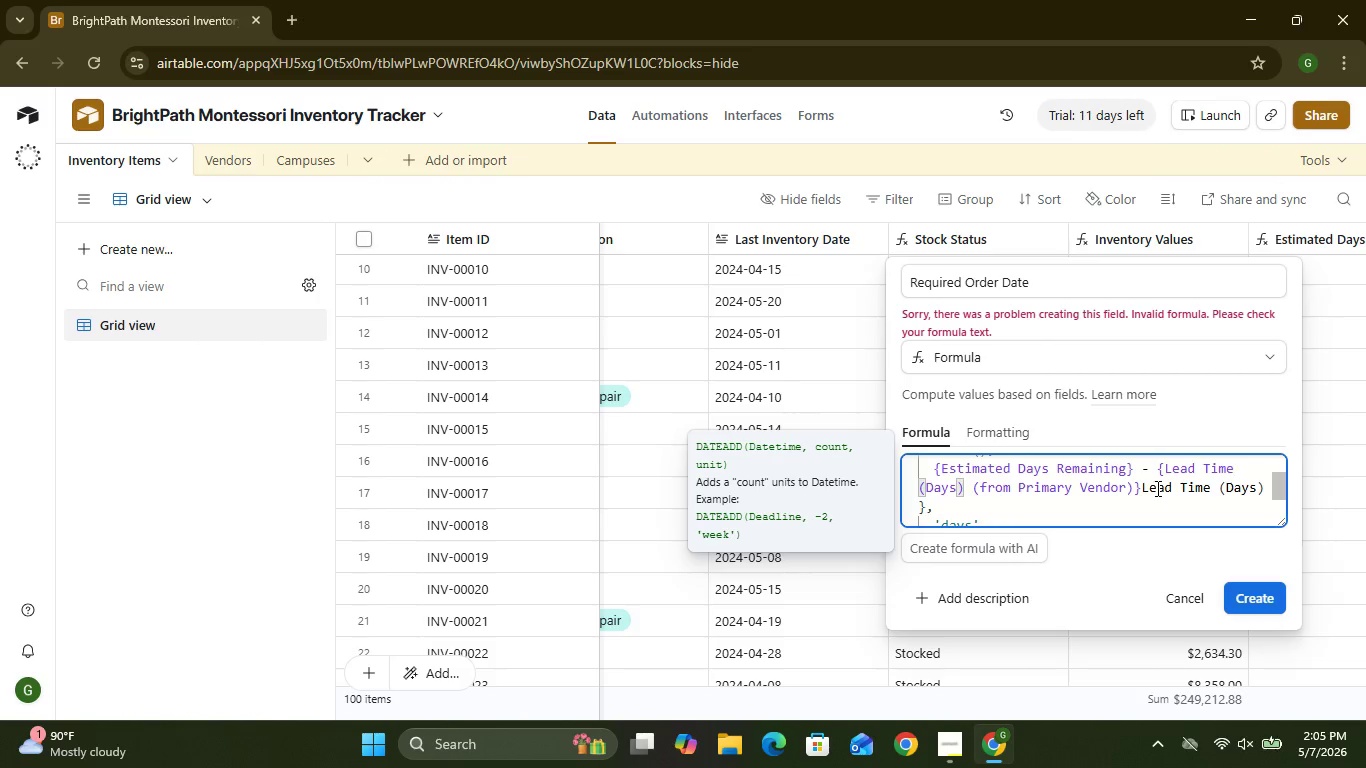 
wait(9.39)
 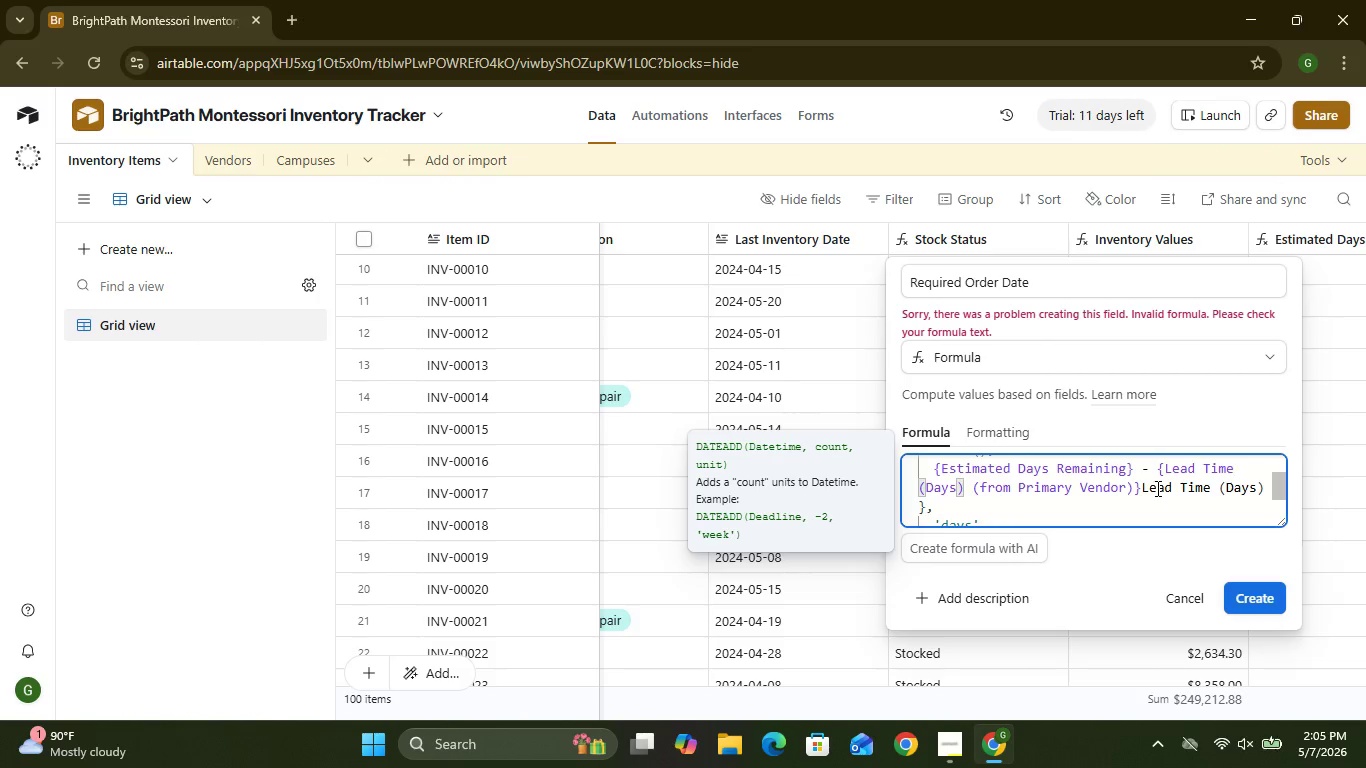 
left_click_drag(start_coordinate=[1265, 489], to_coordinate=[1133, 478])
 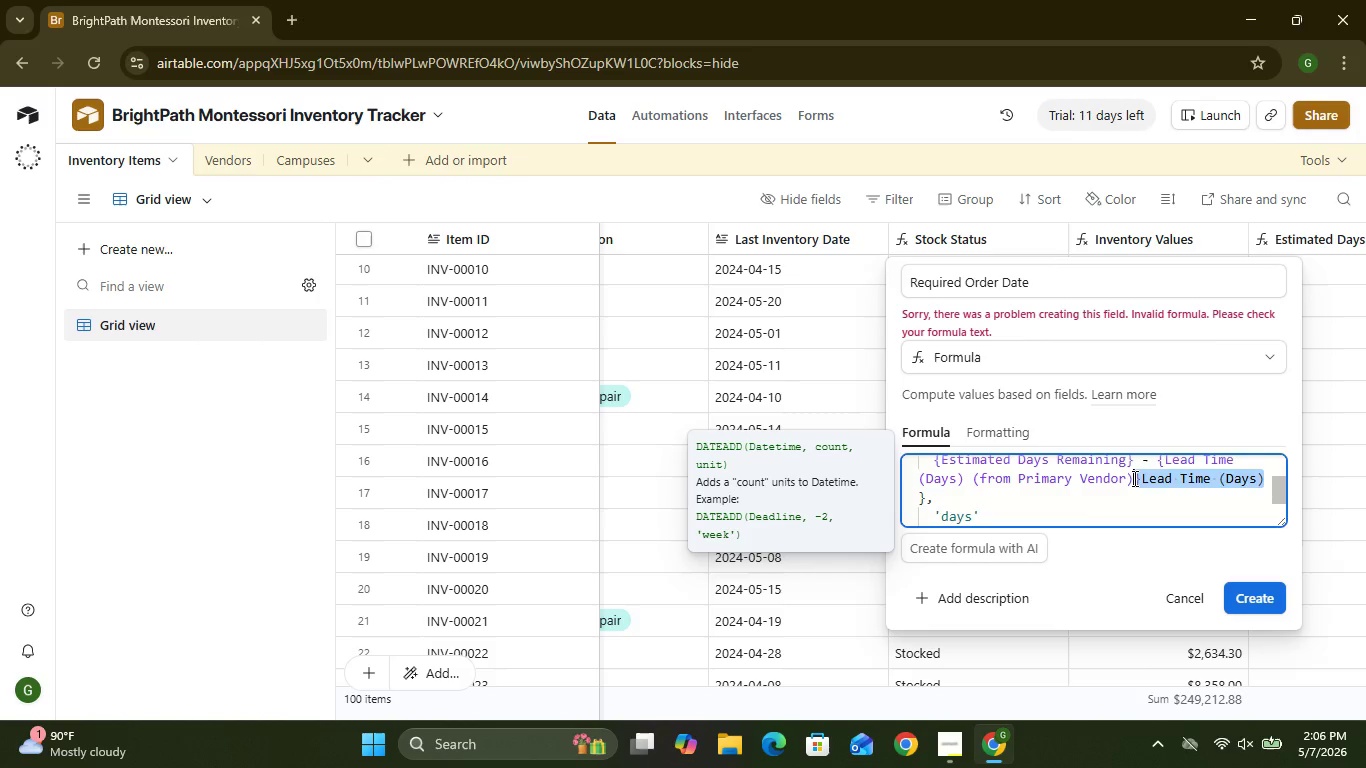 
key(Backspace)
 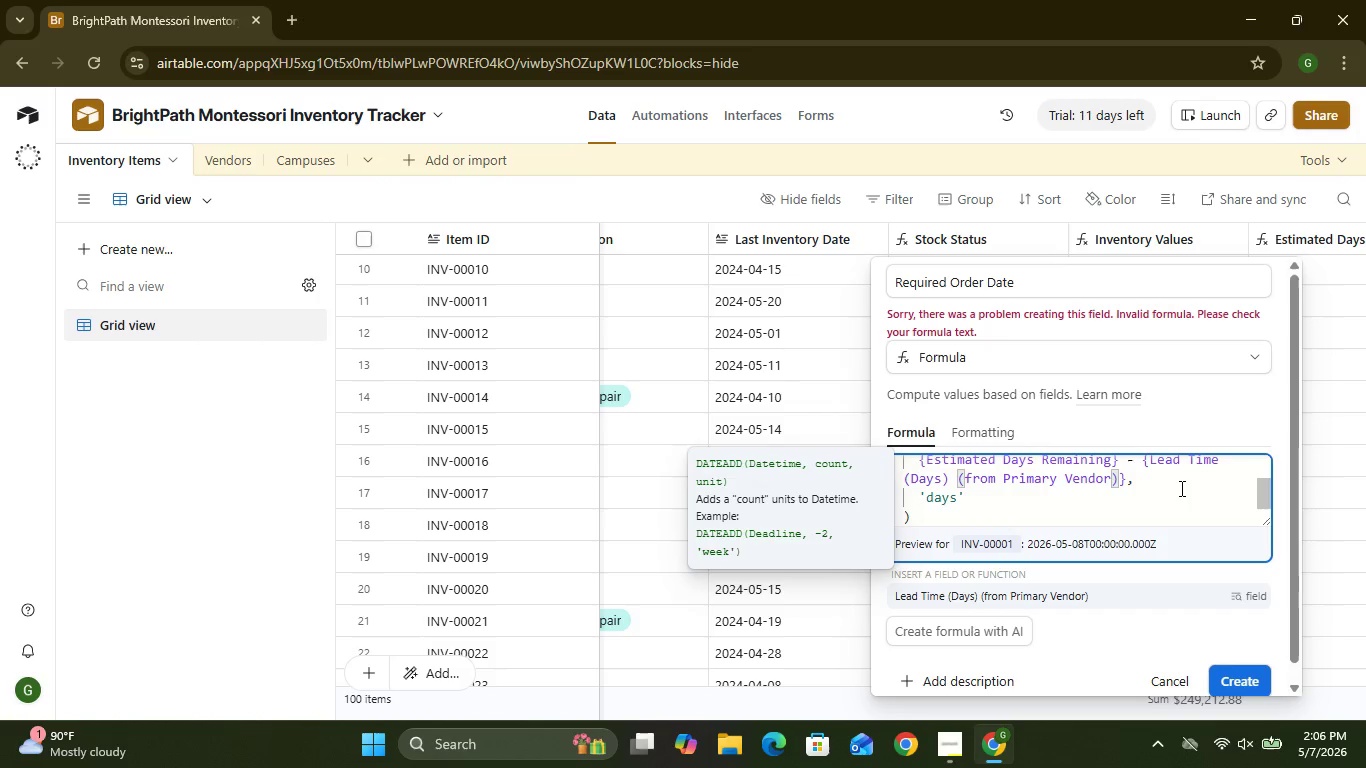 
wait(5.89)
 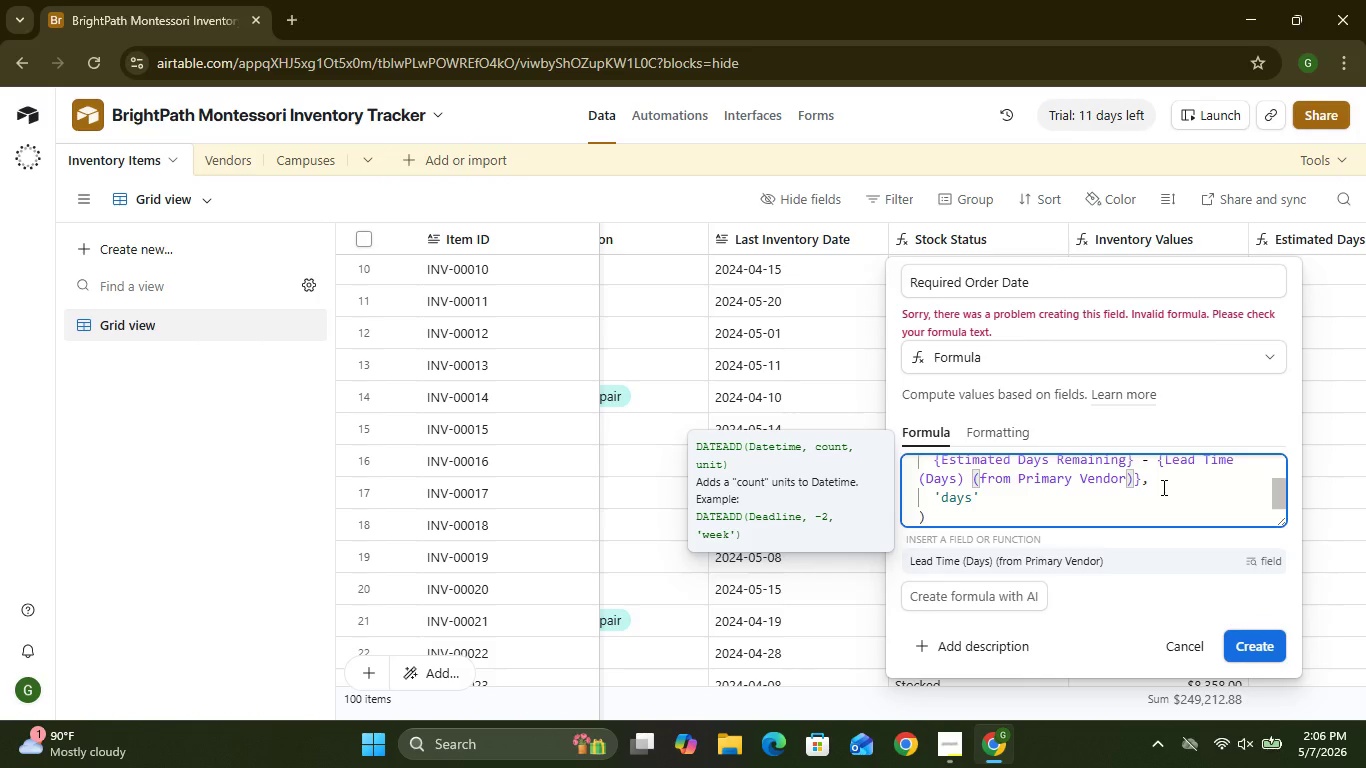 
left_click([1258, 689])
 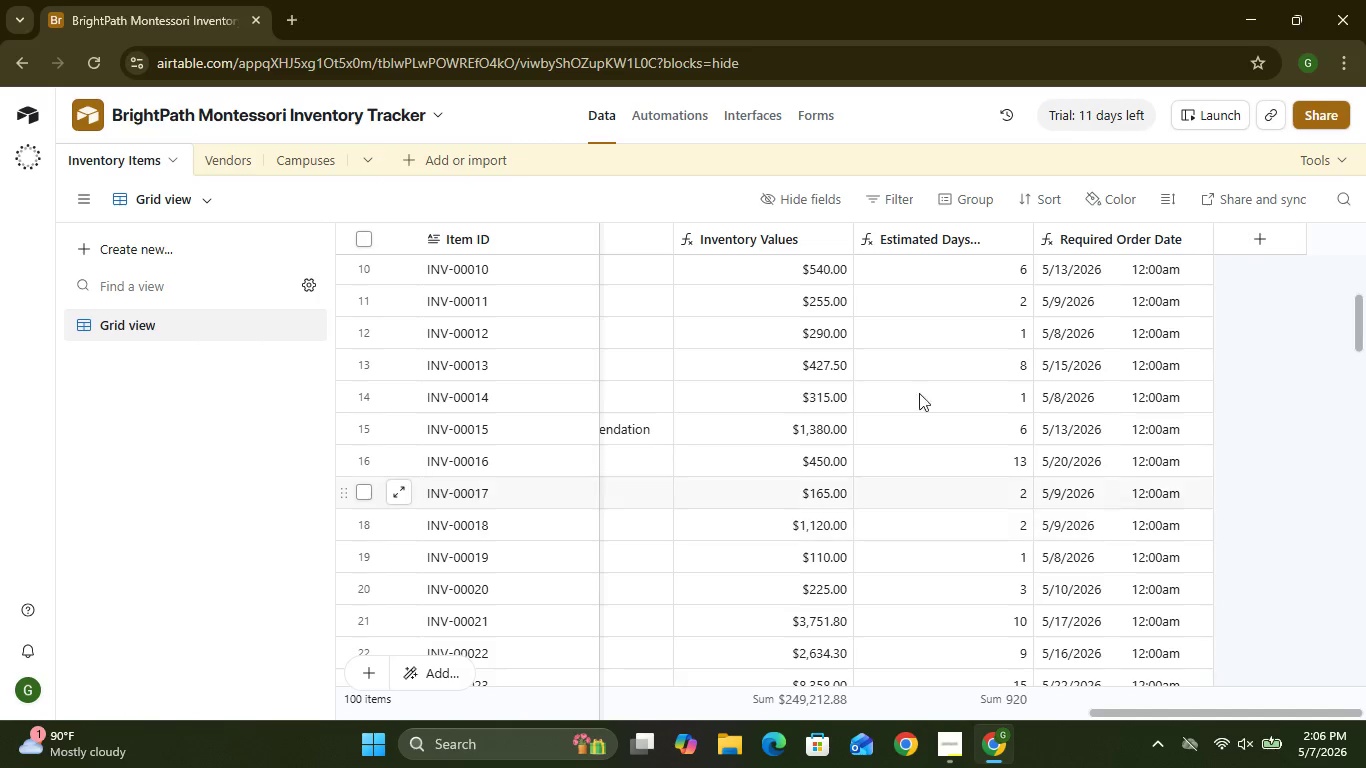 
wait(15.8)
 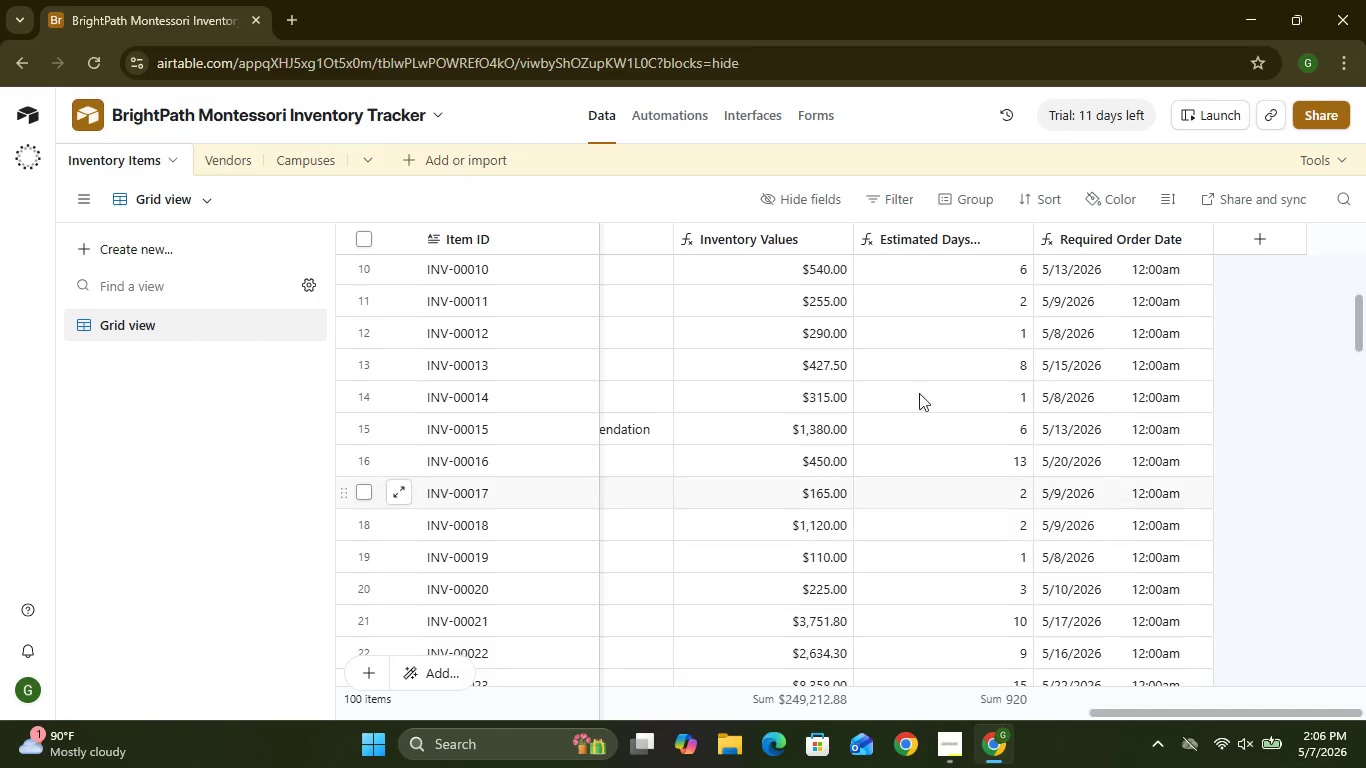 
left_click([205, 207])
 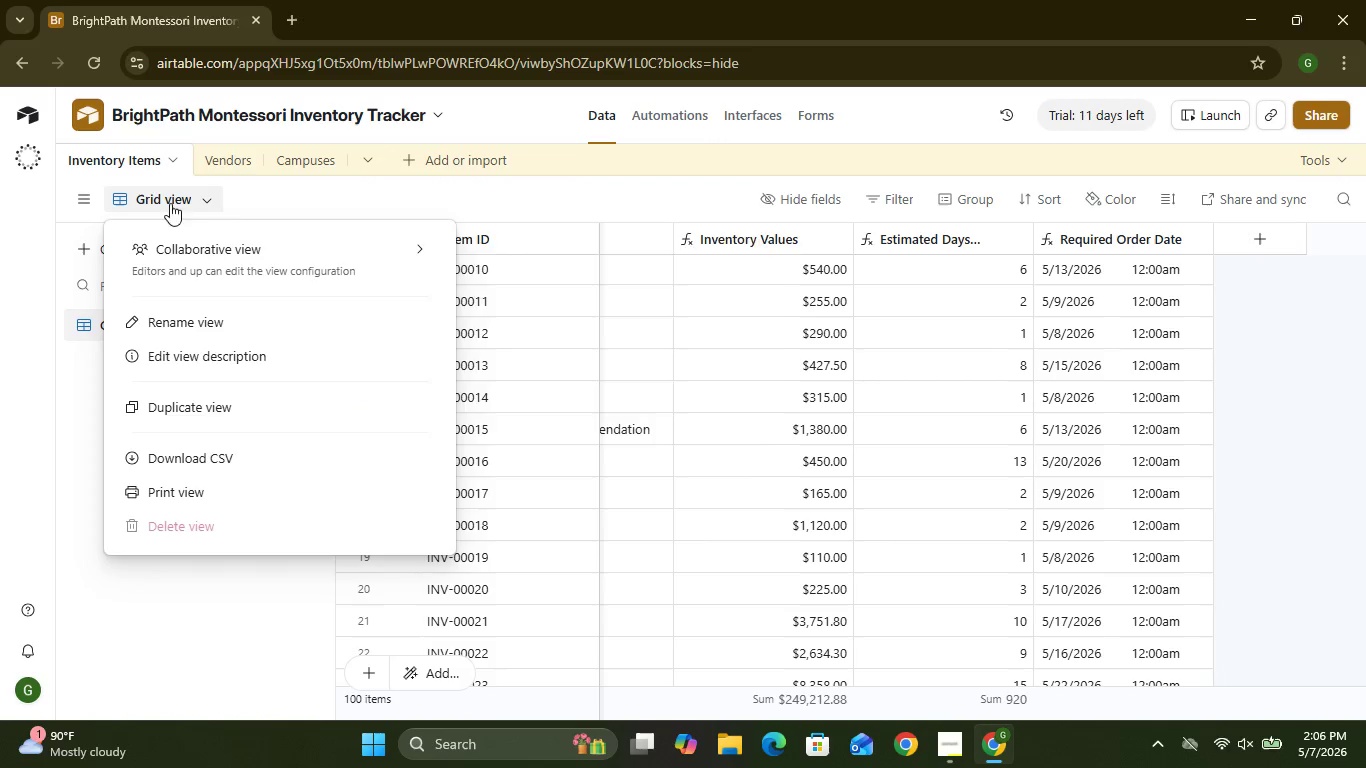 
left_click_drag(start_coordinate=[82, 393], to_coordinate=[86, 360])
 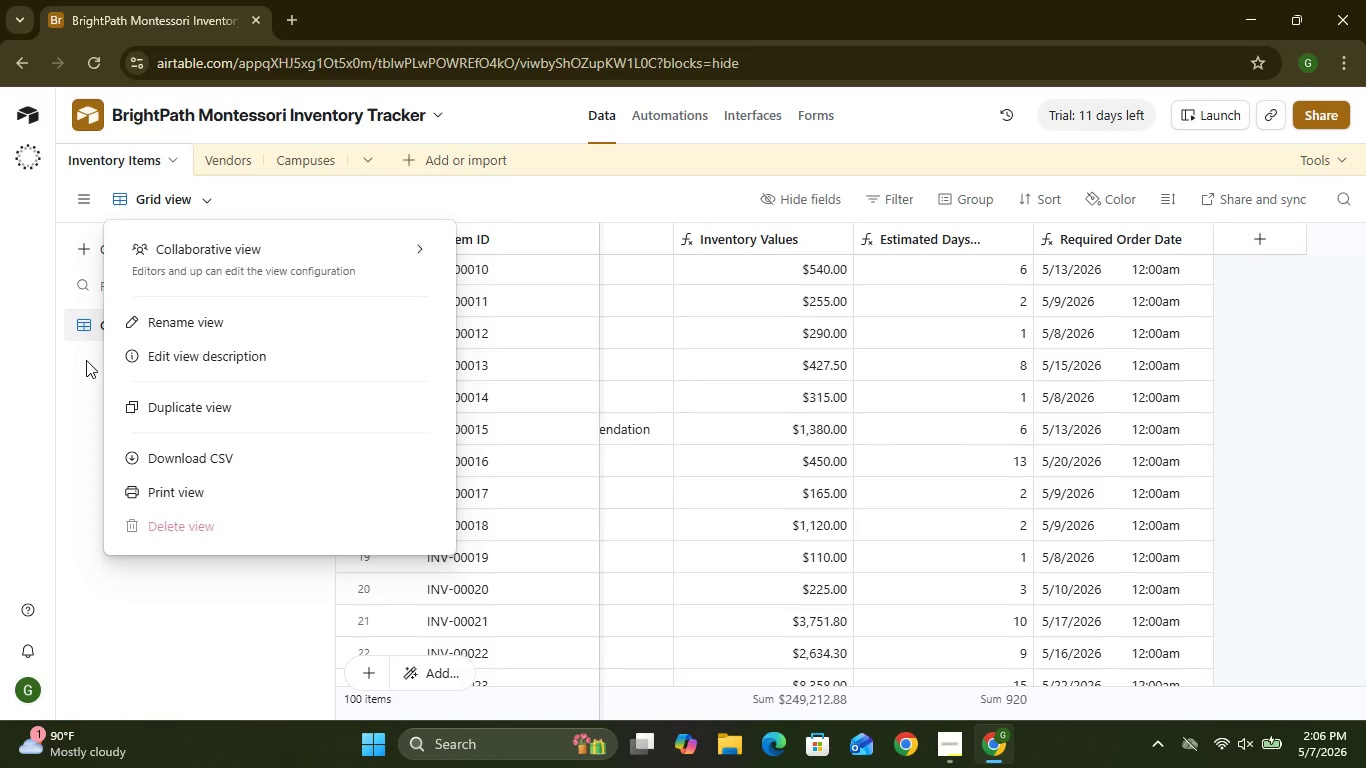 
left_click([86, 360])
 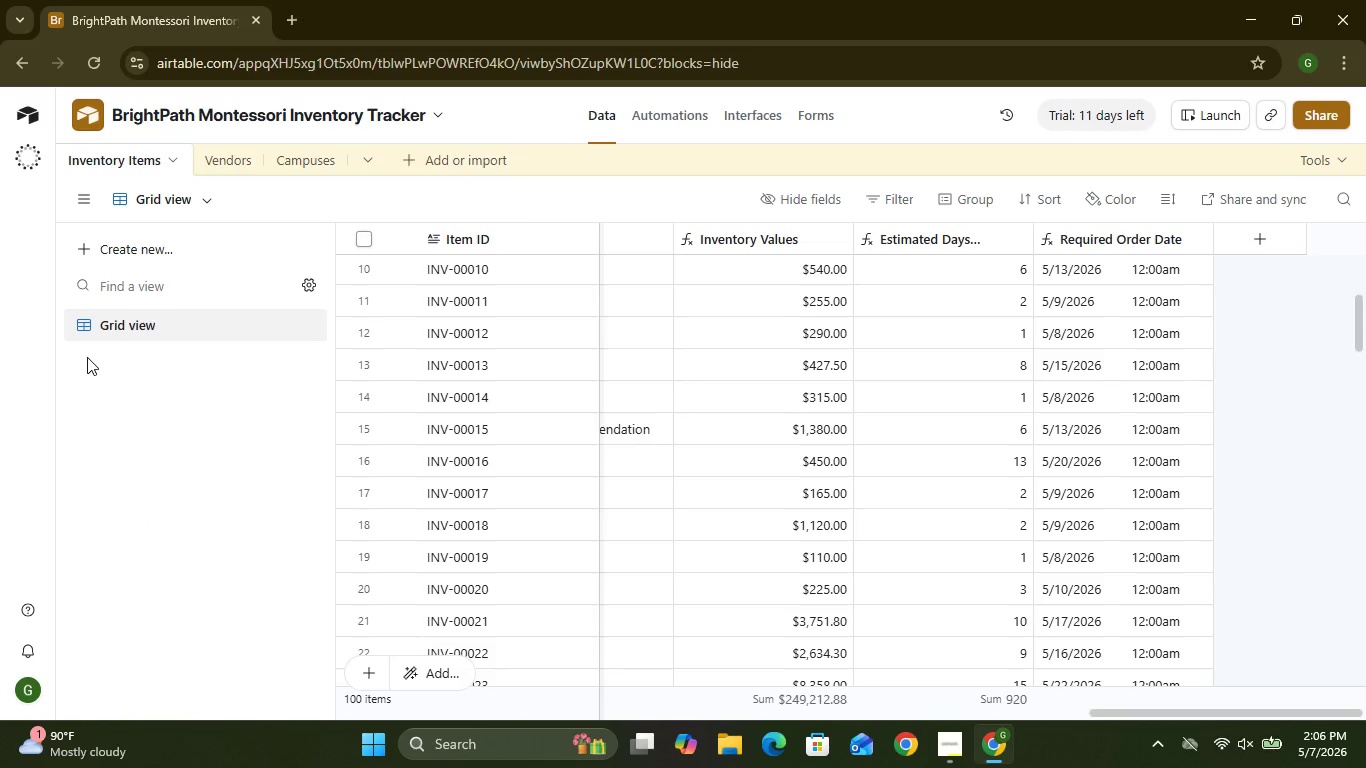 
left_click([107, 327])
 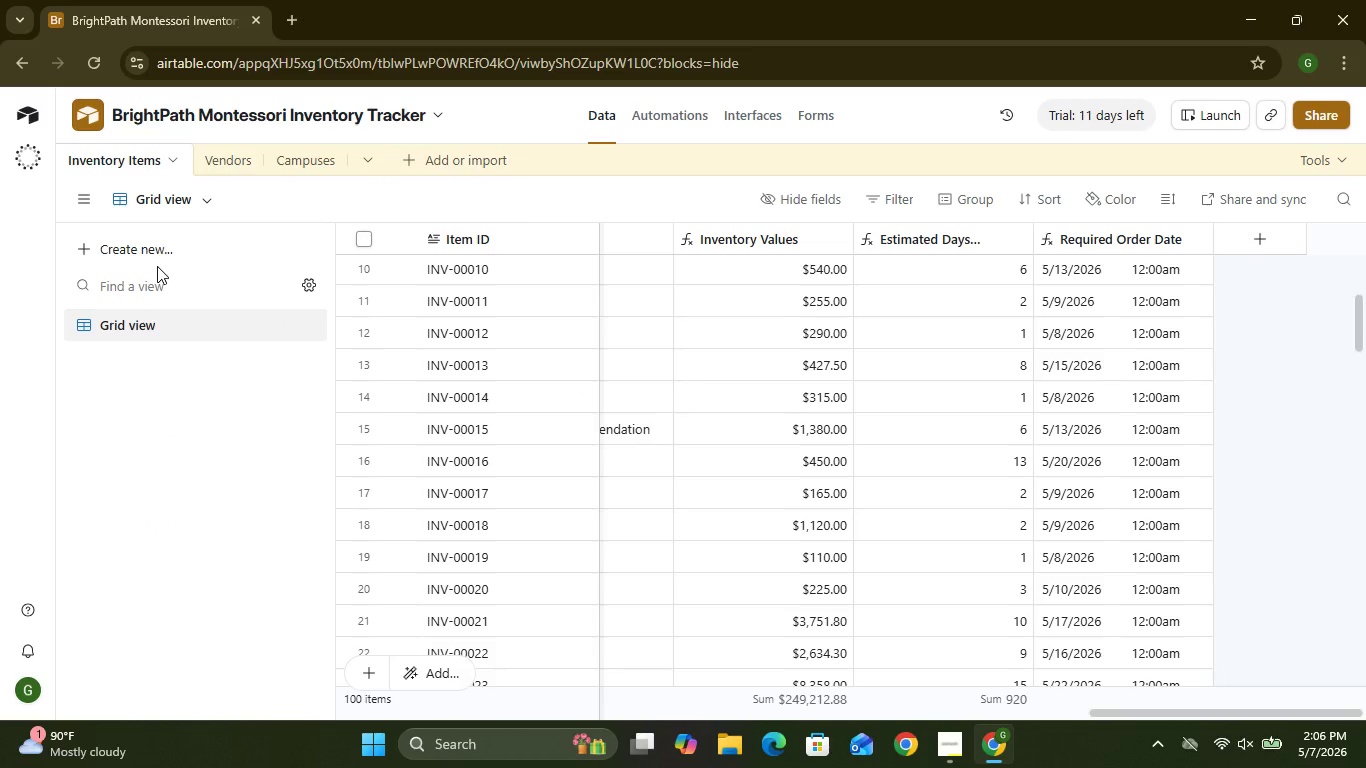 
left_click([143, 244])
 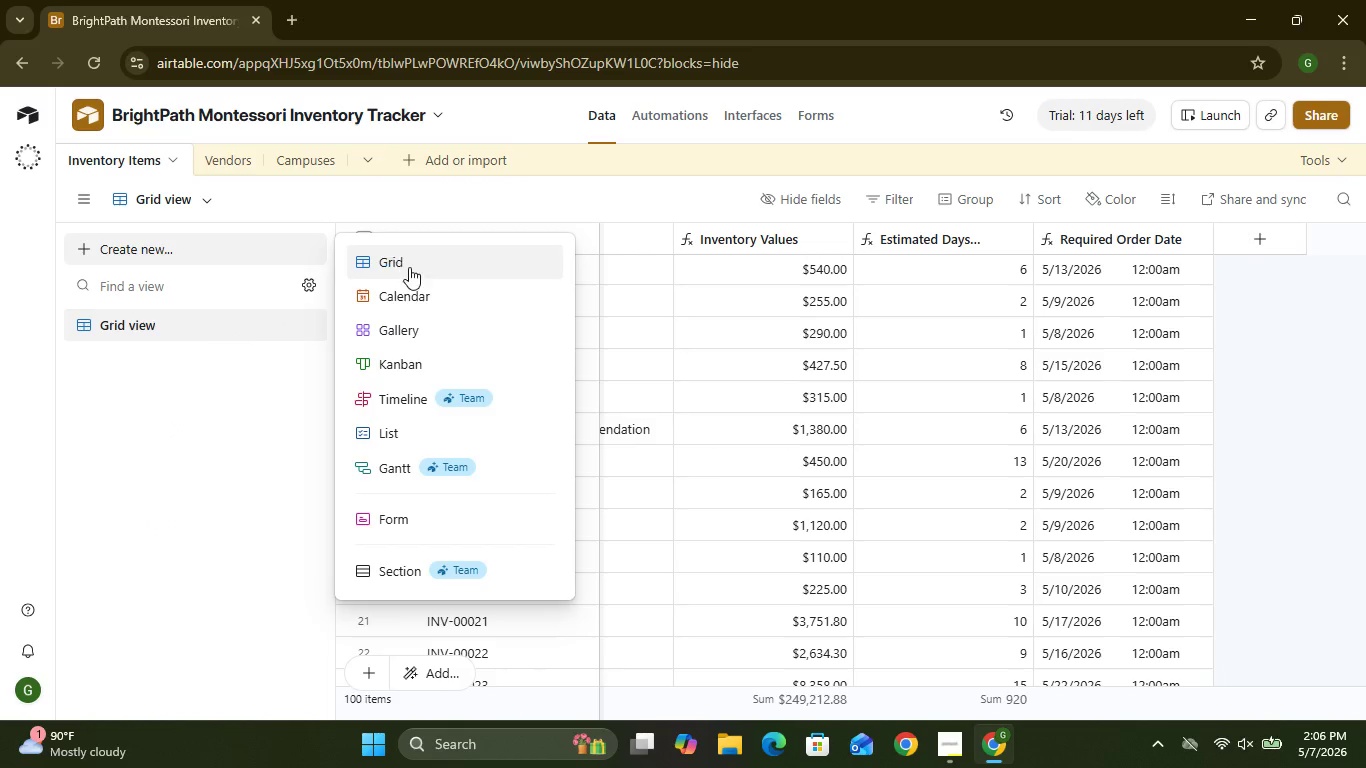 
left_click([409, 268])
 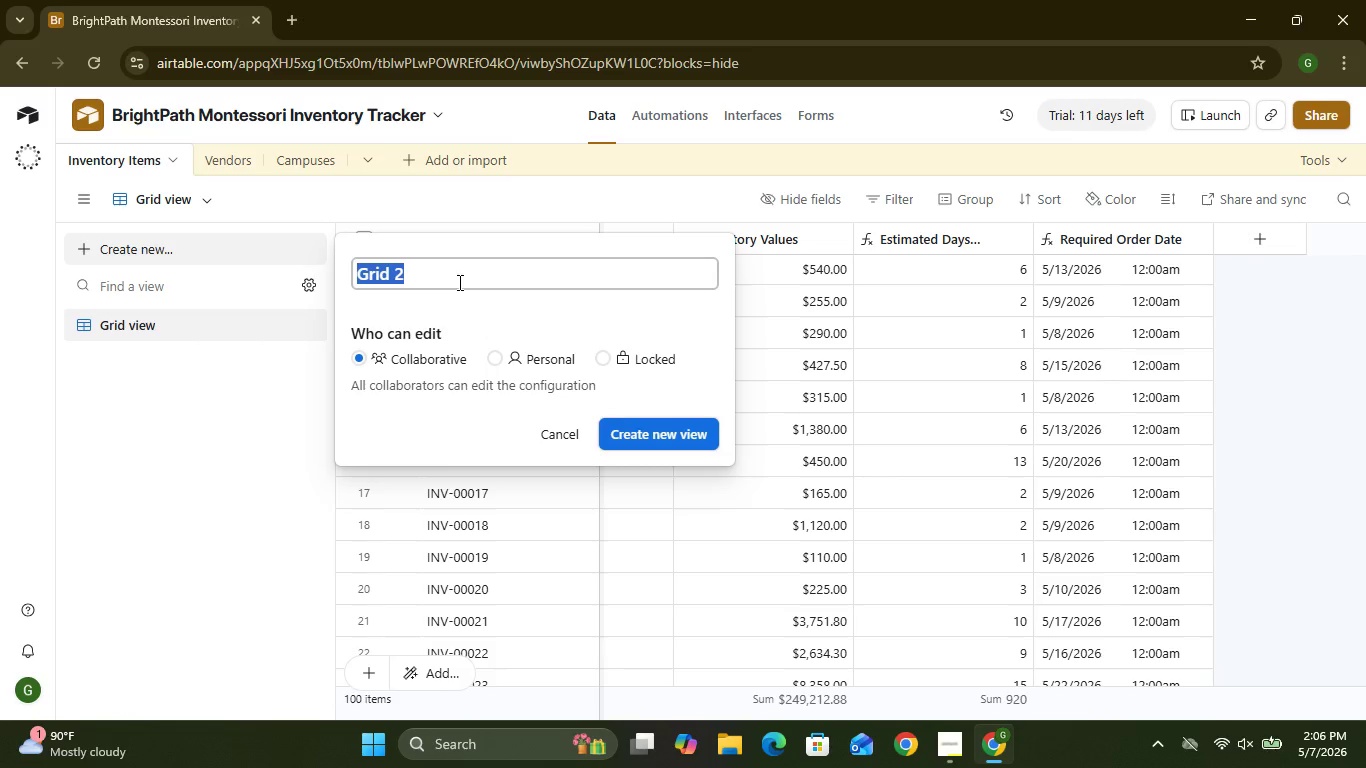 
wait(12.94)
 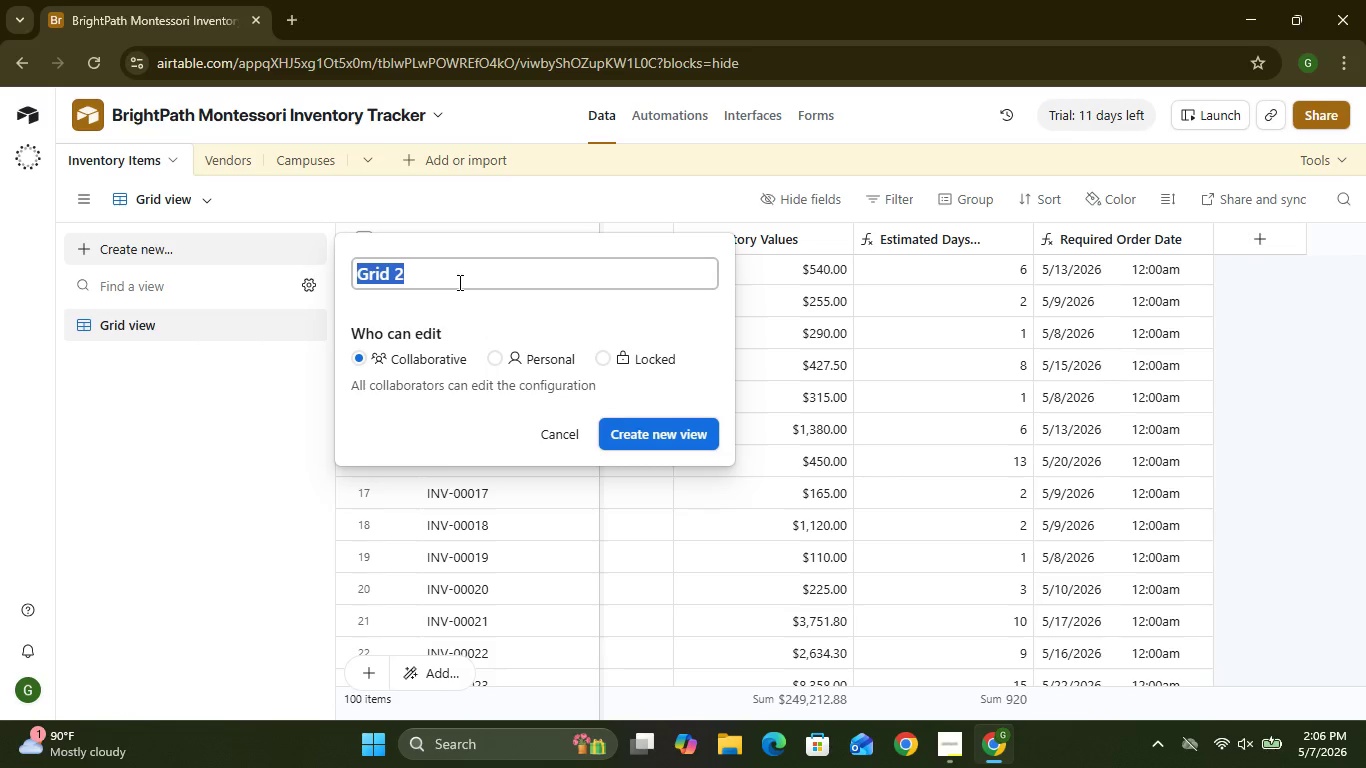 
type(Critica)
 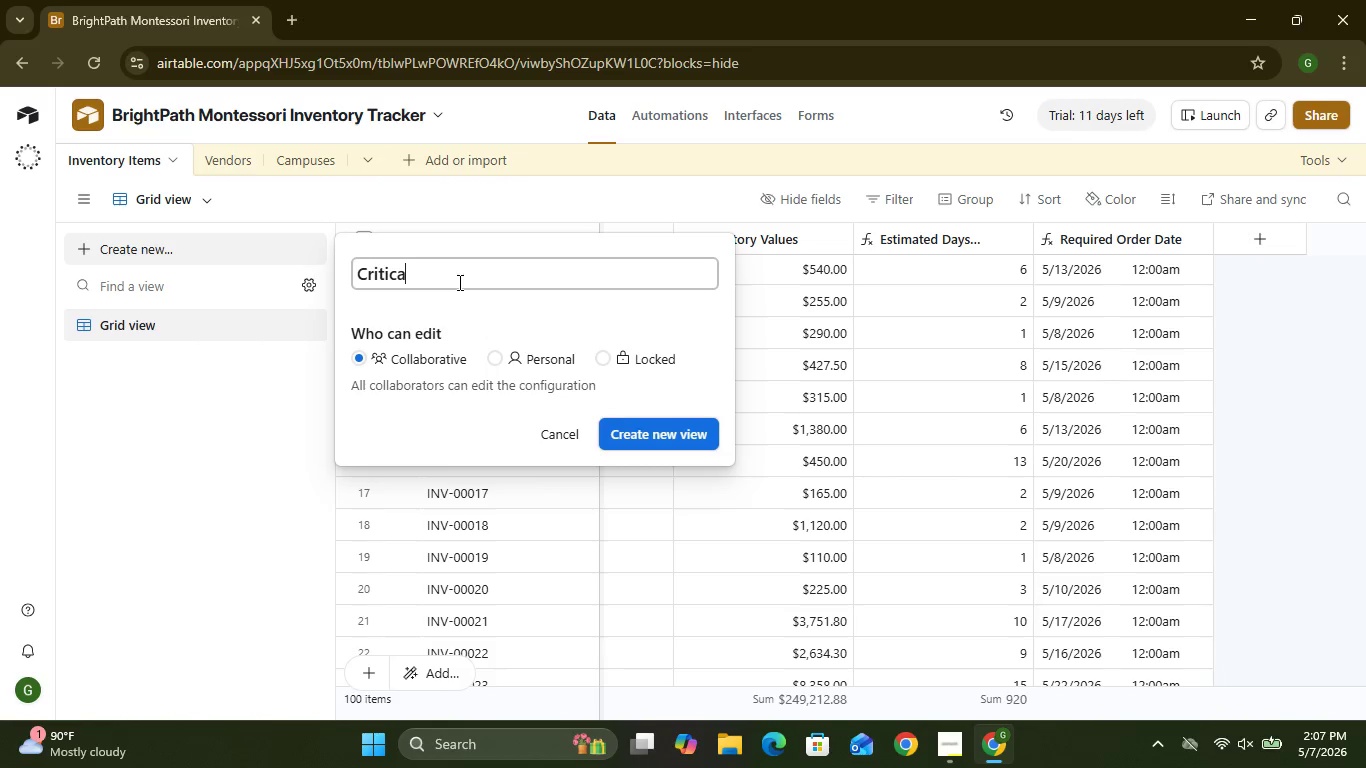 
type(l LO)
key(Backspace)
type(ow)
 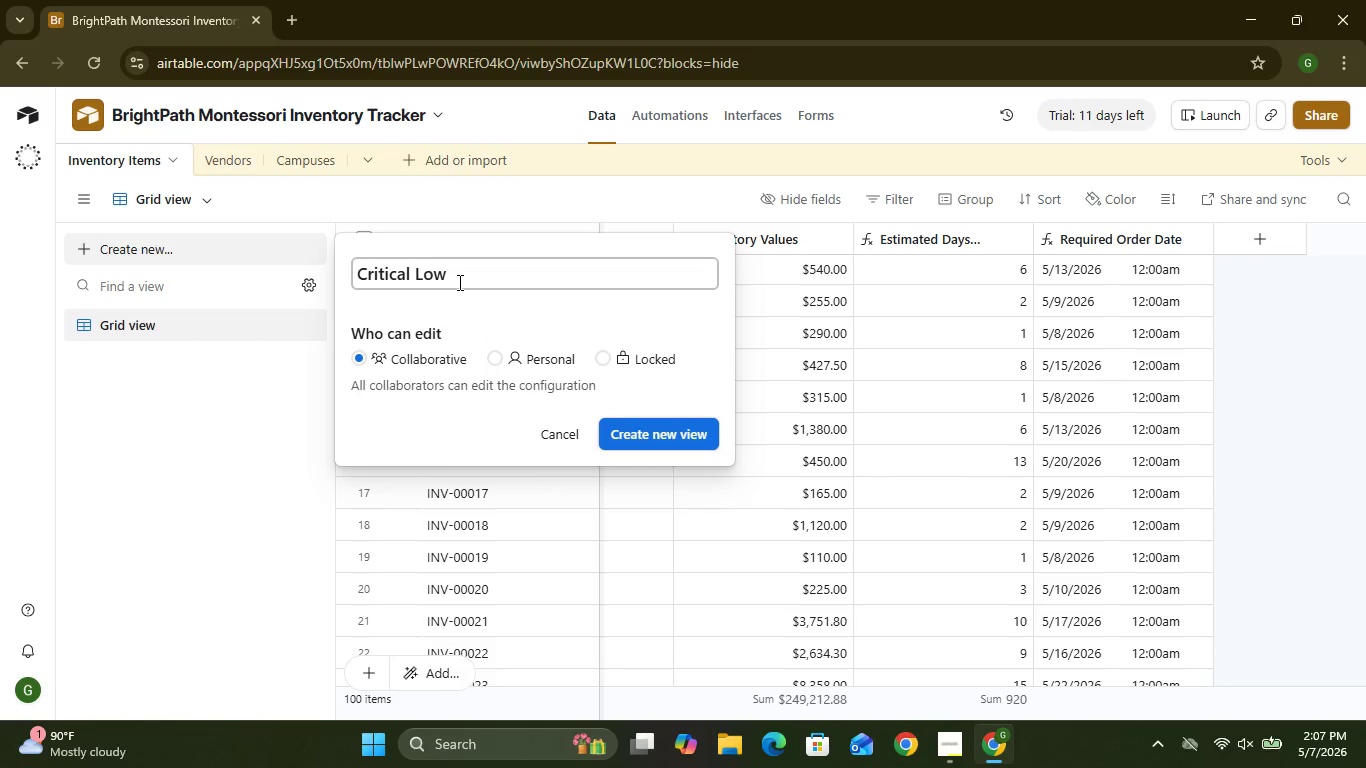 
wait(6.73)
 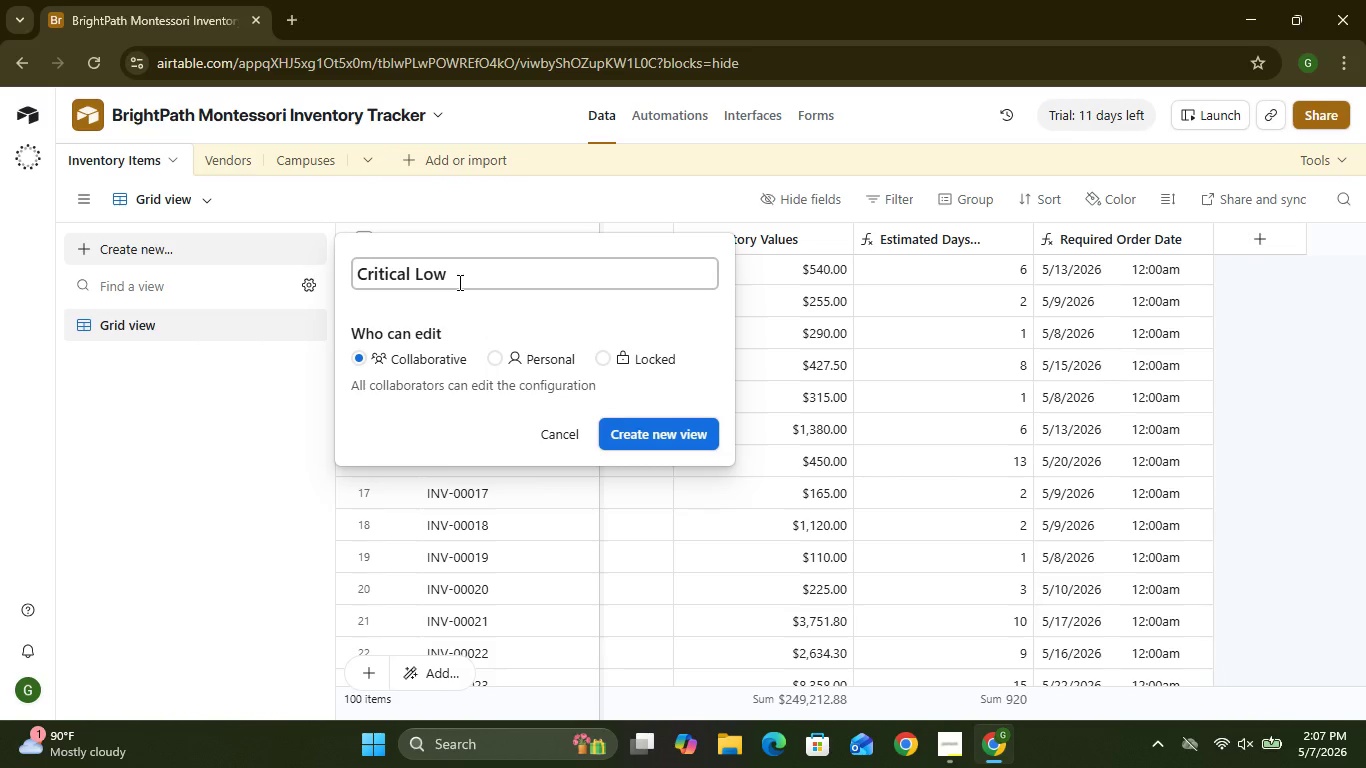 
type( Items)
 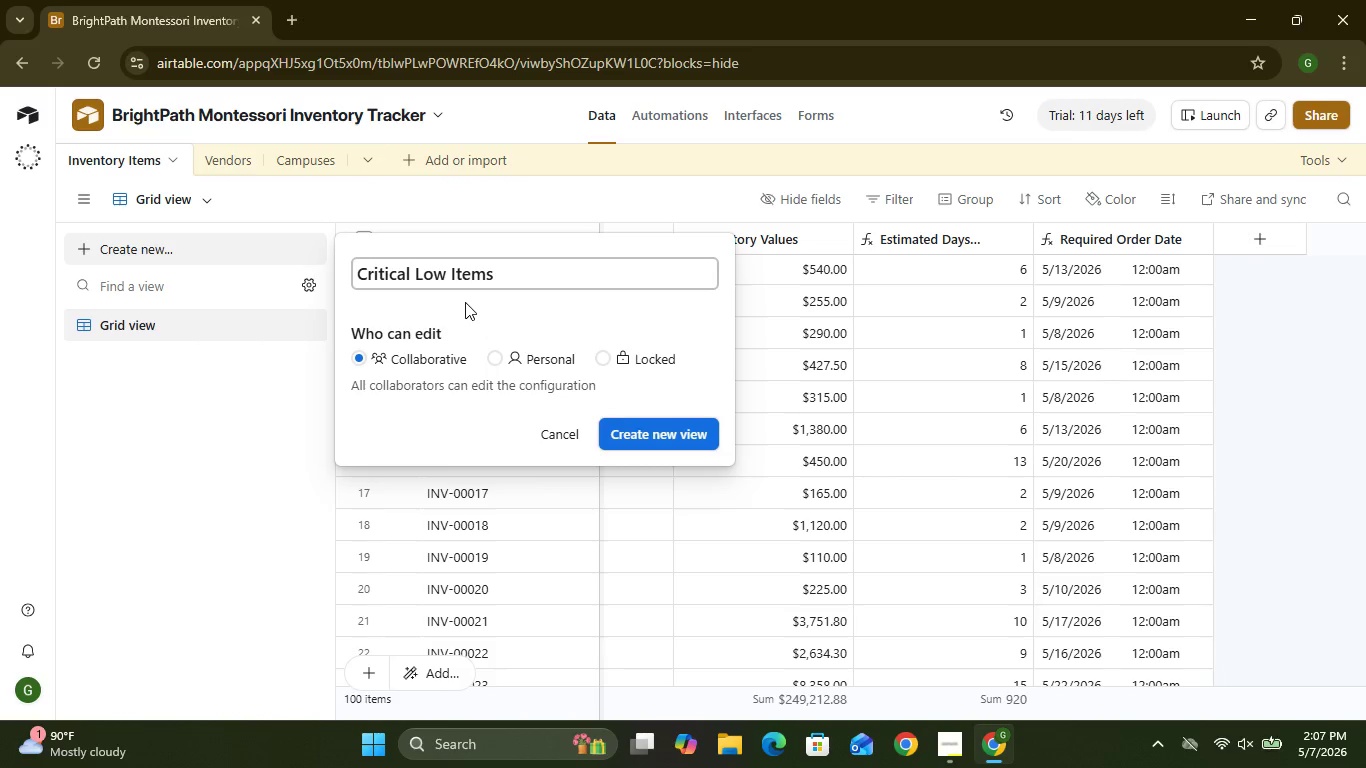 
left_click([640, 424])
 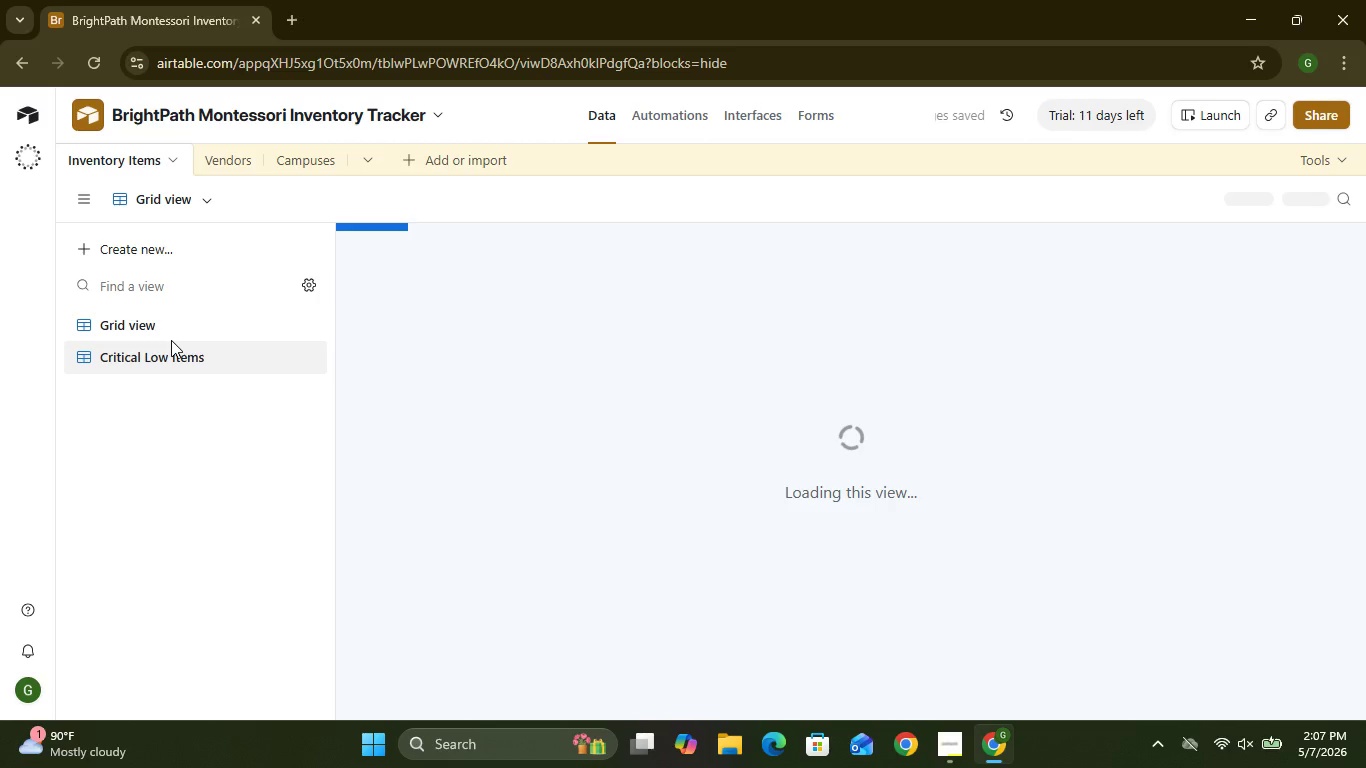 
wait(5.62)
 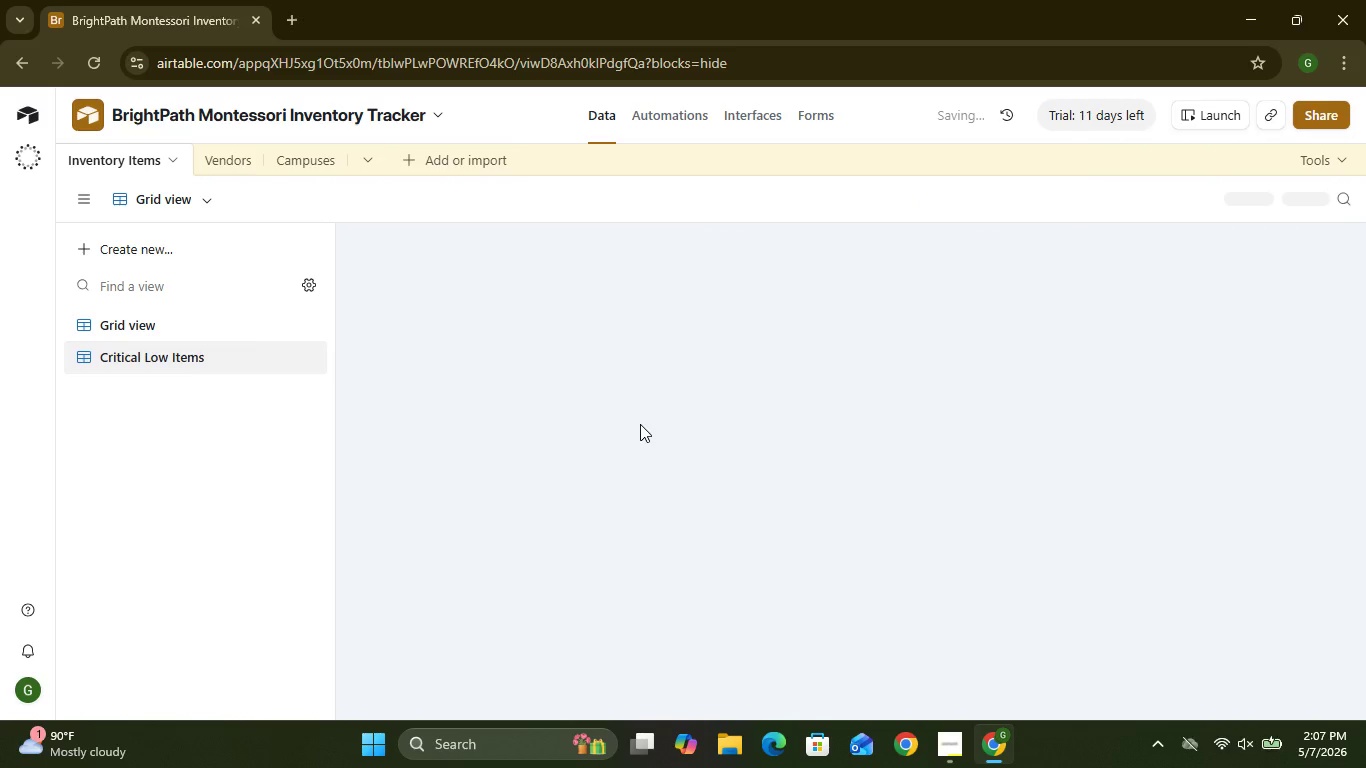 
left_click([144, 325])
 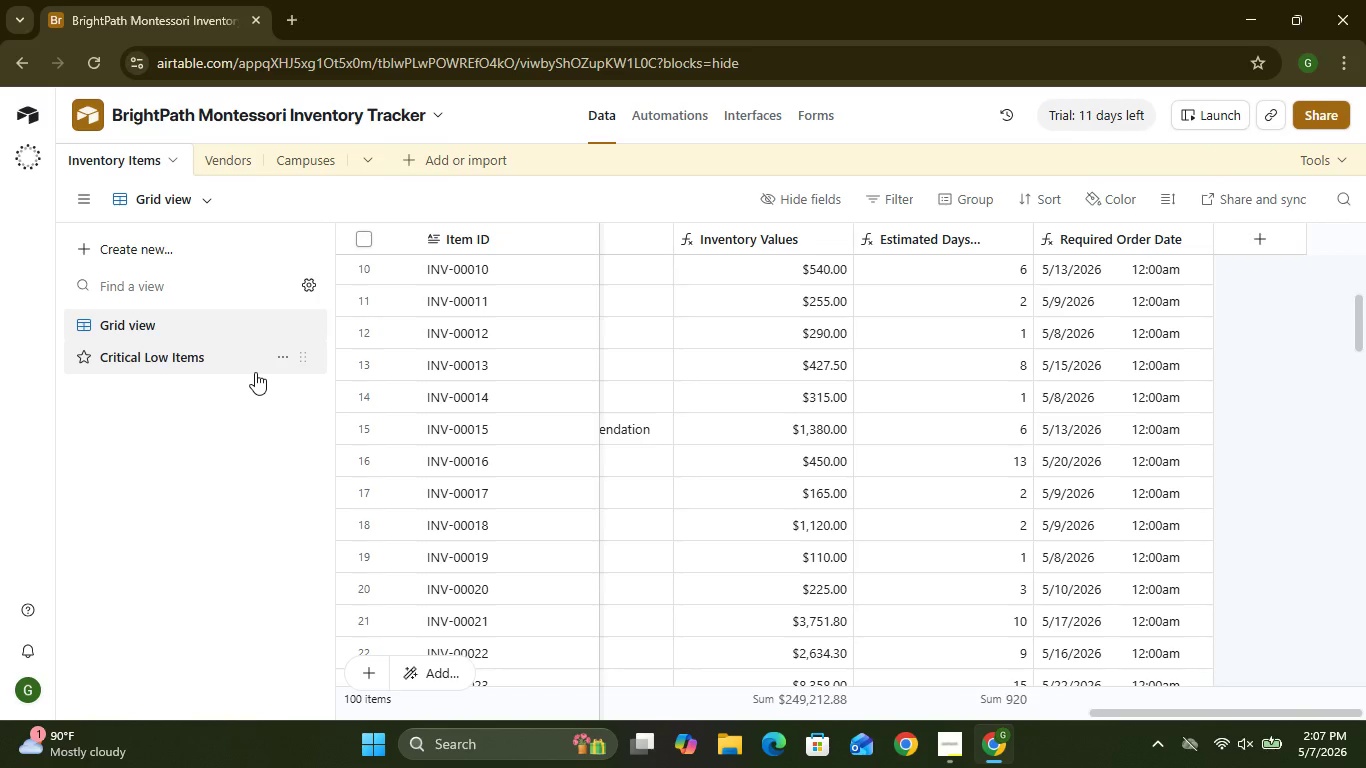 
mouse_move([731, 454])
 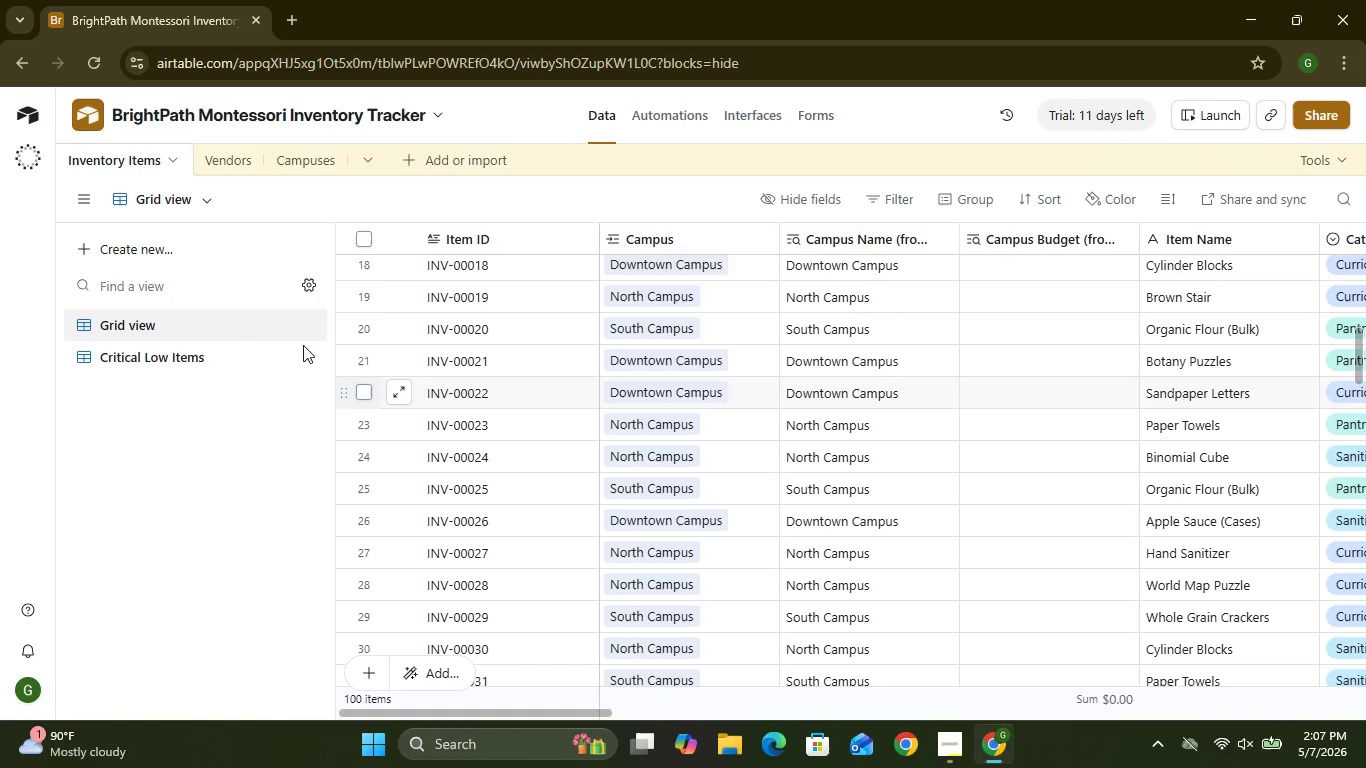 
mouse_move([277, 329])
 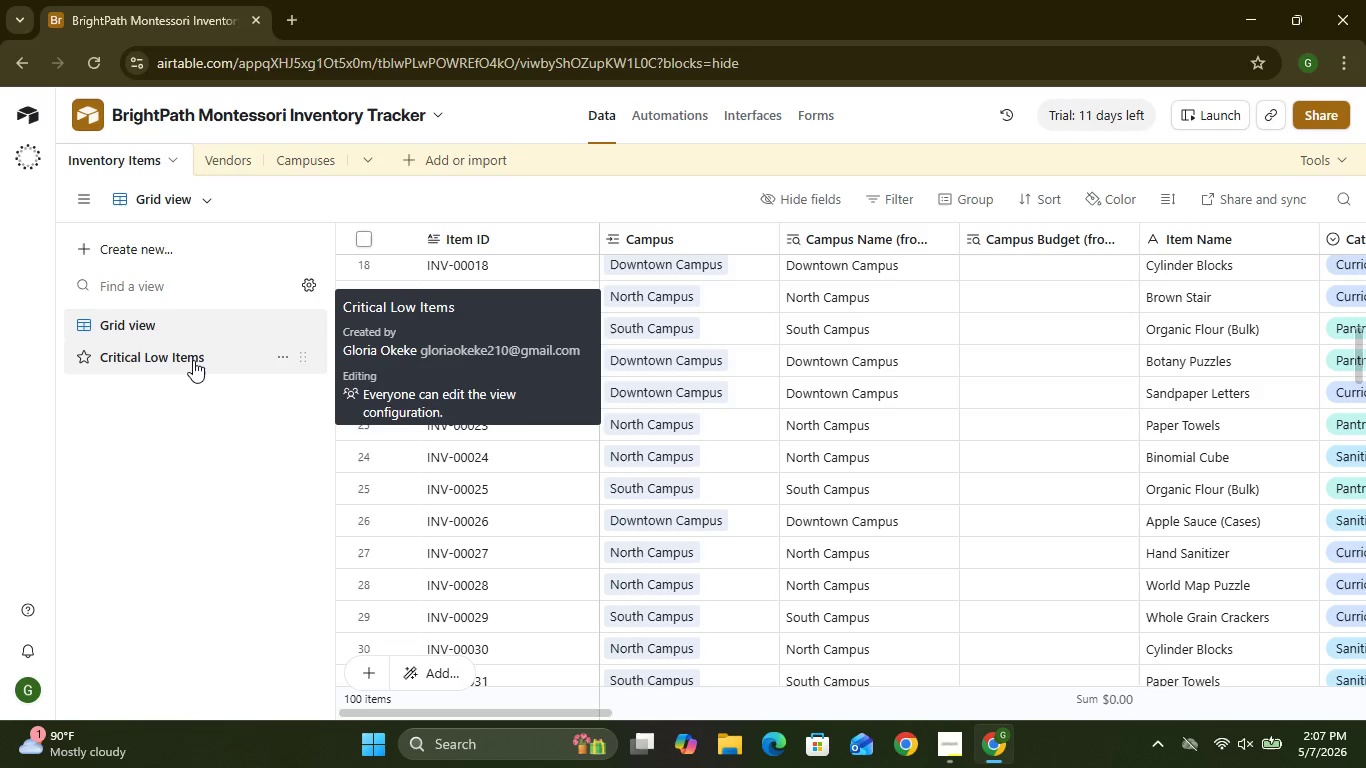 
wait(14.14)
 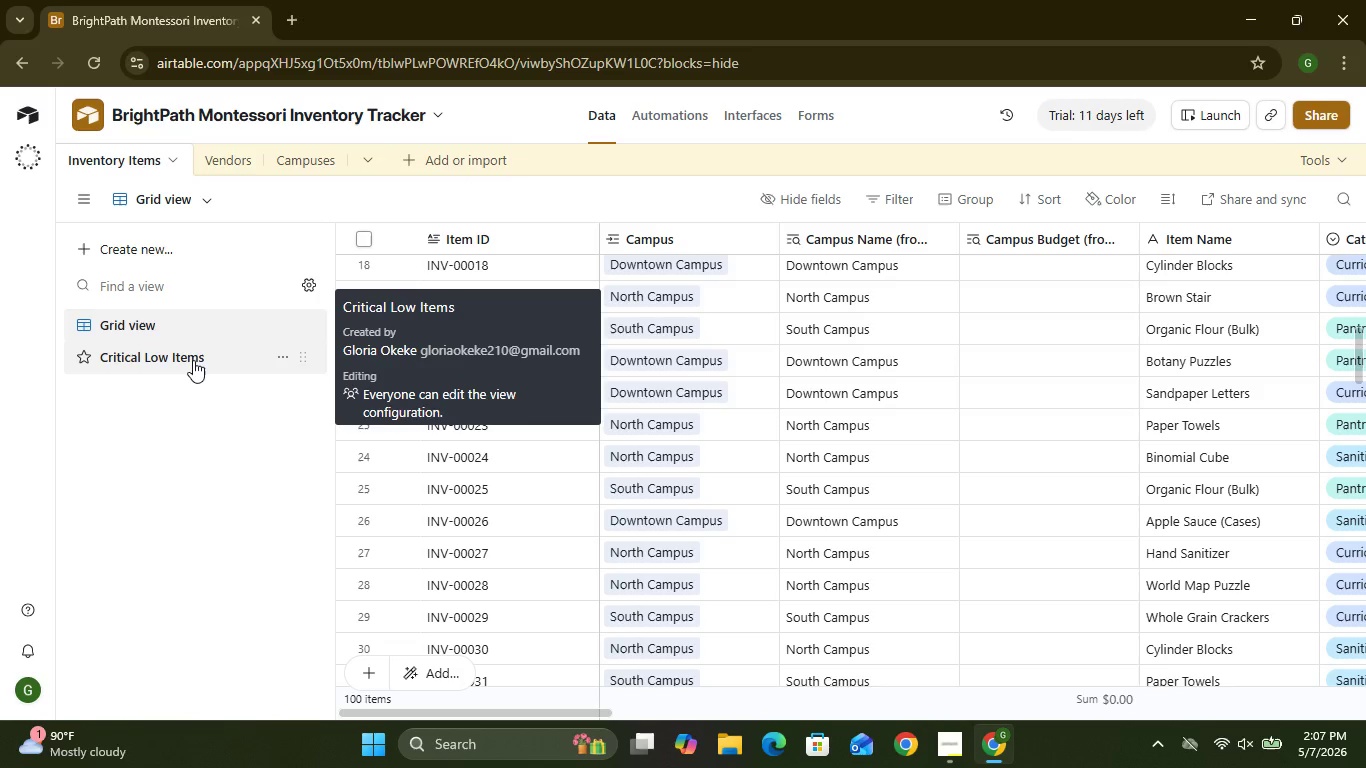 
left_click([279, 352])
 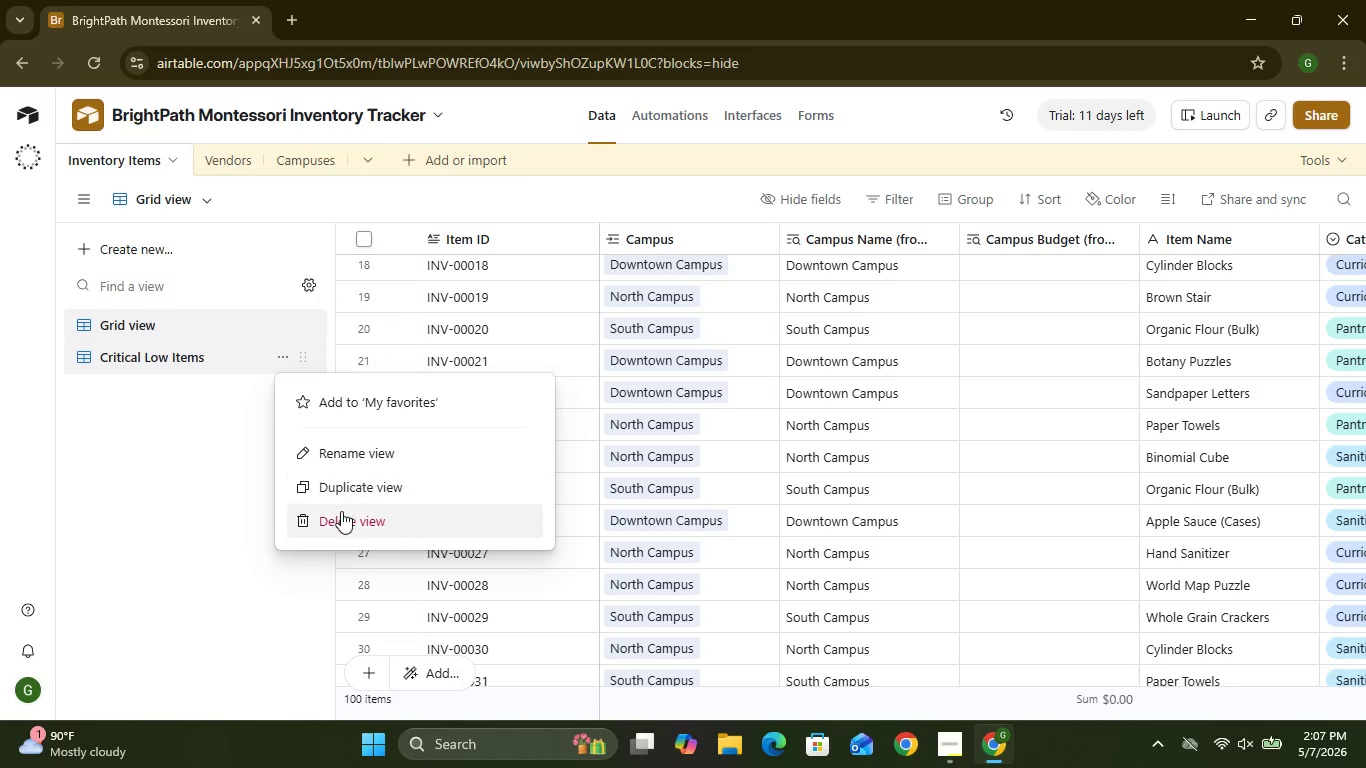 
left_click([341, 522])
 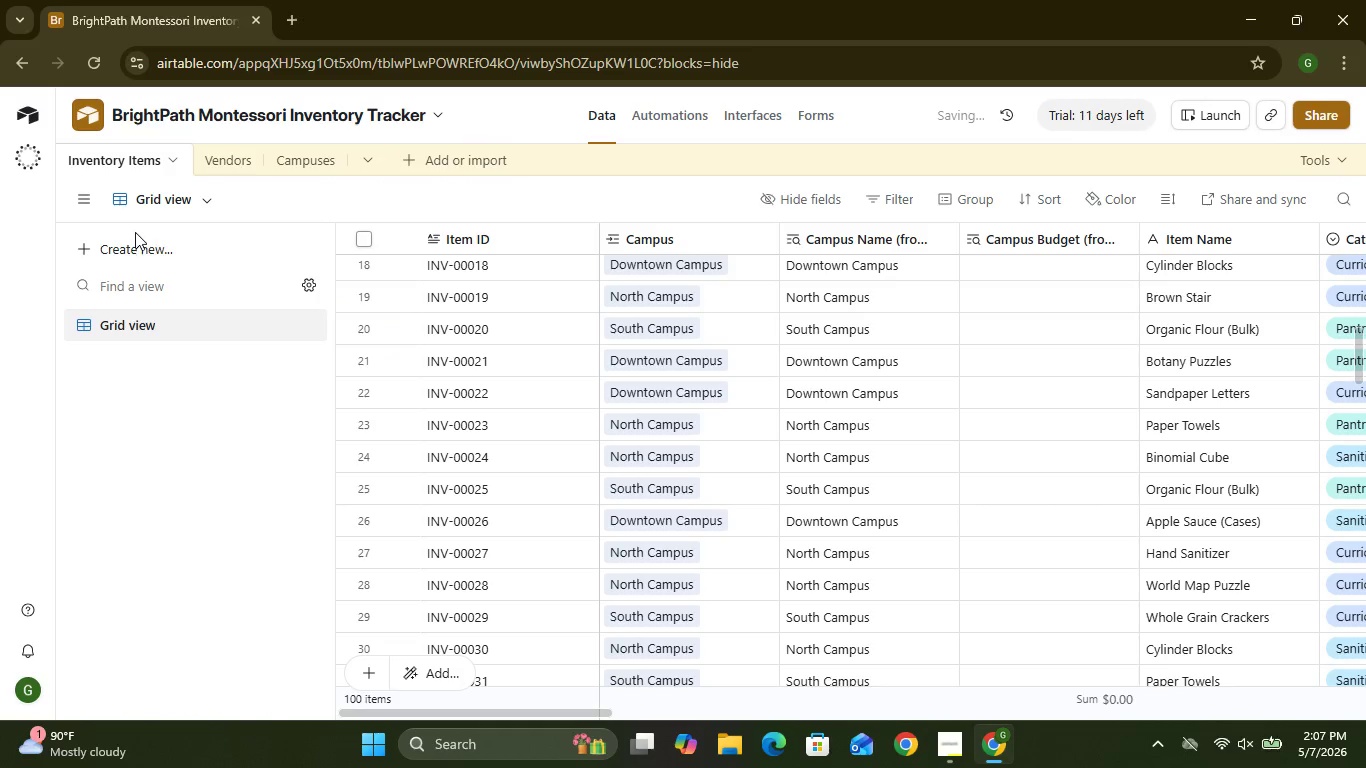 
left_click([135, 247])
 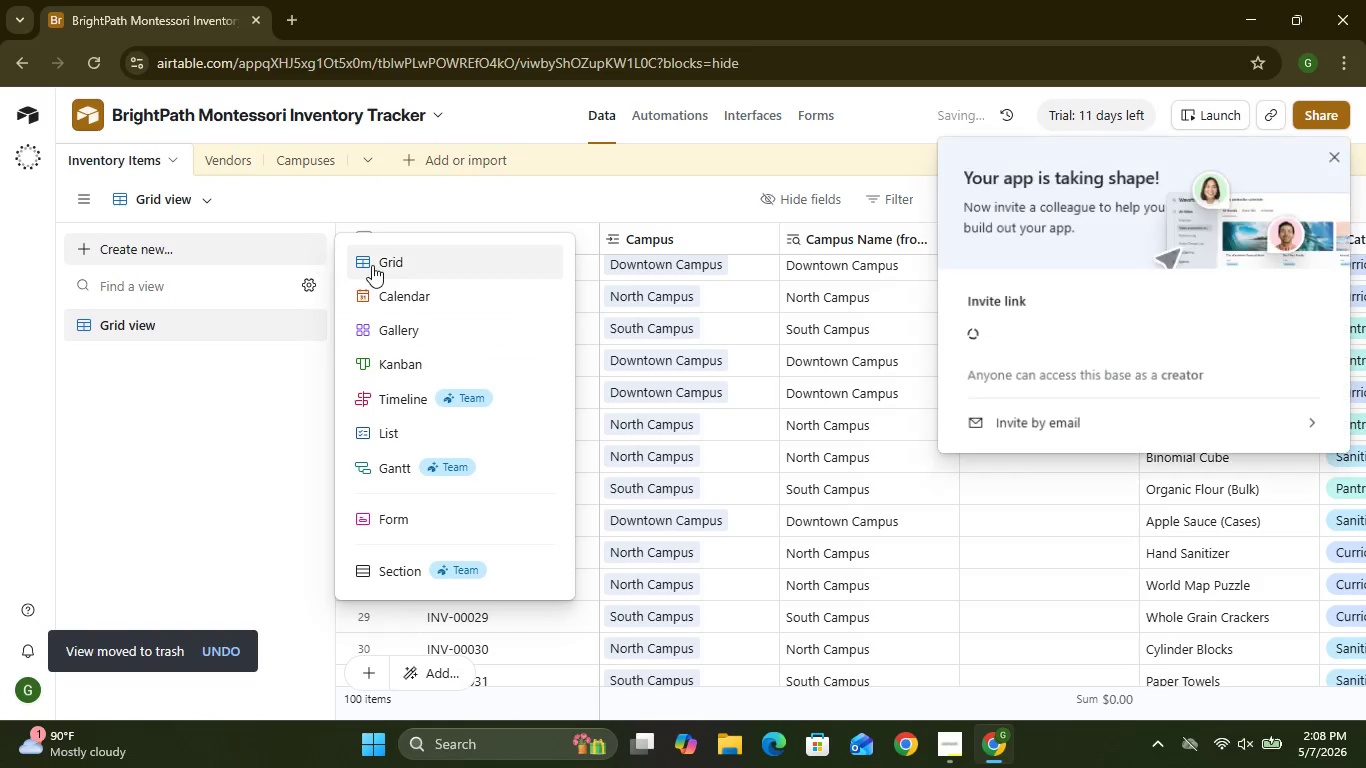 
left_click([378, 264])
 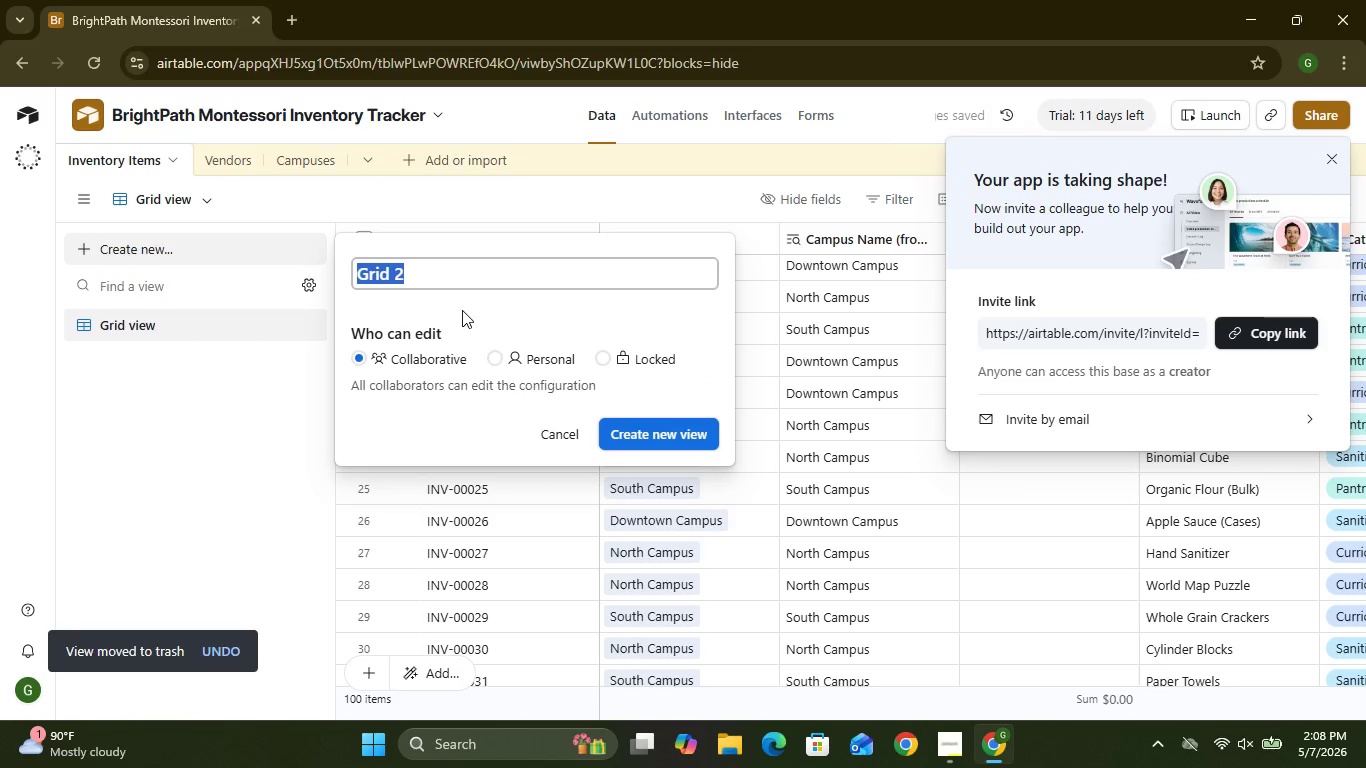 
type(Critical Low Items)
 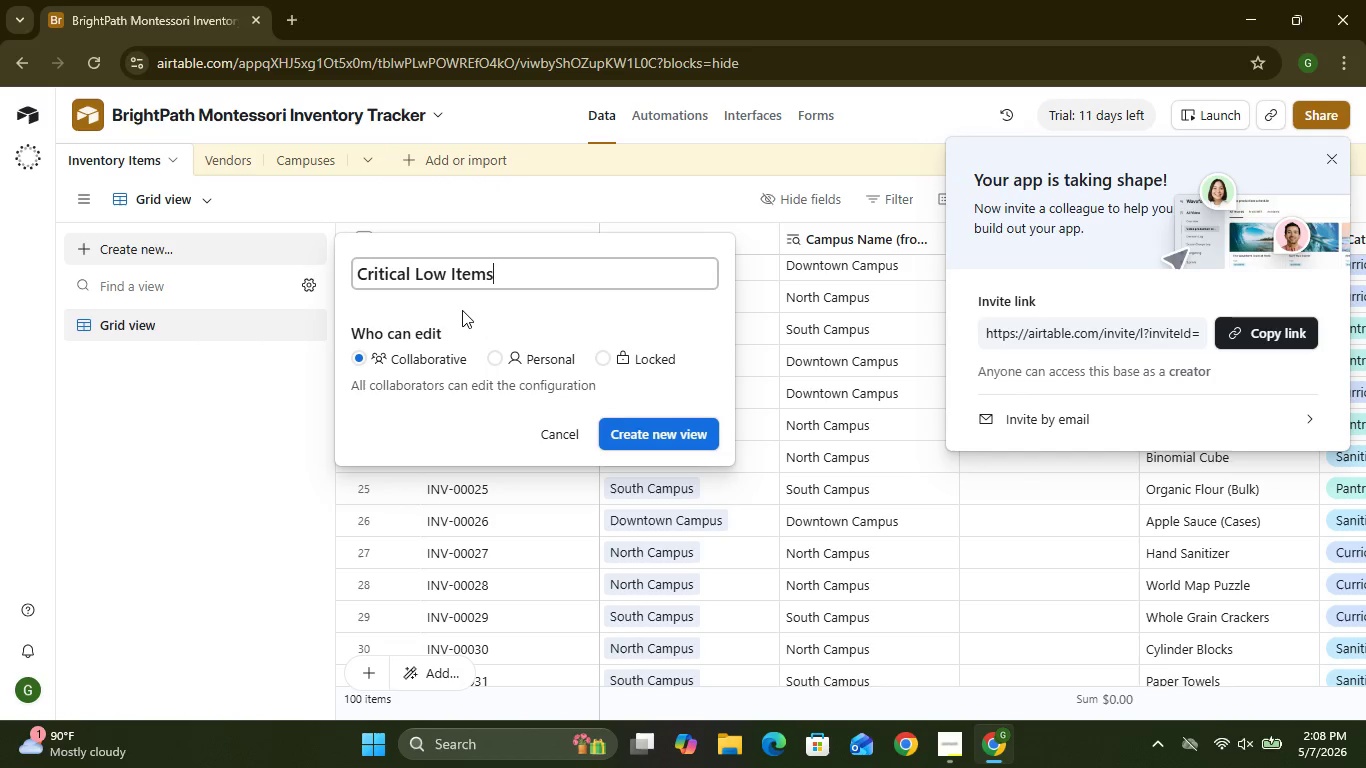 
left_click([640, 428])
 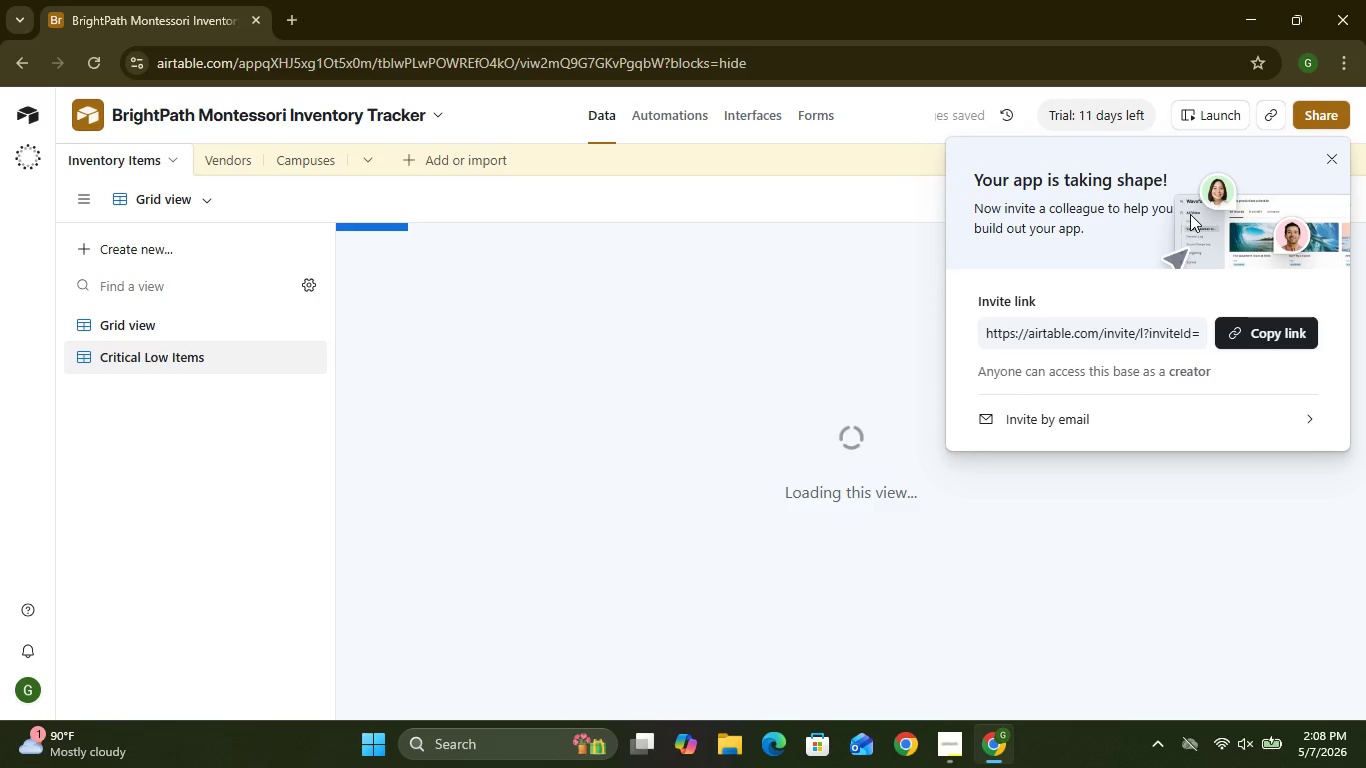 
left_click([1333, 160])
 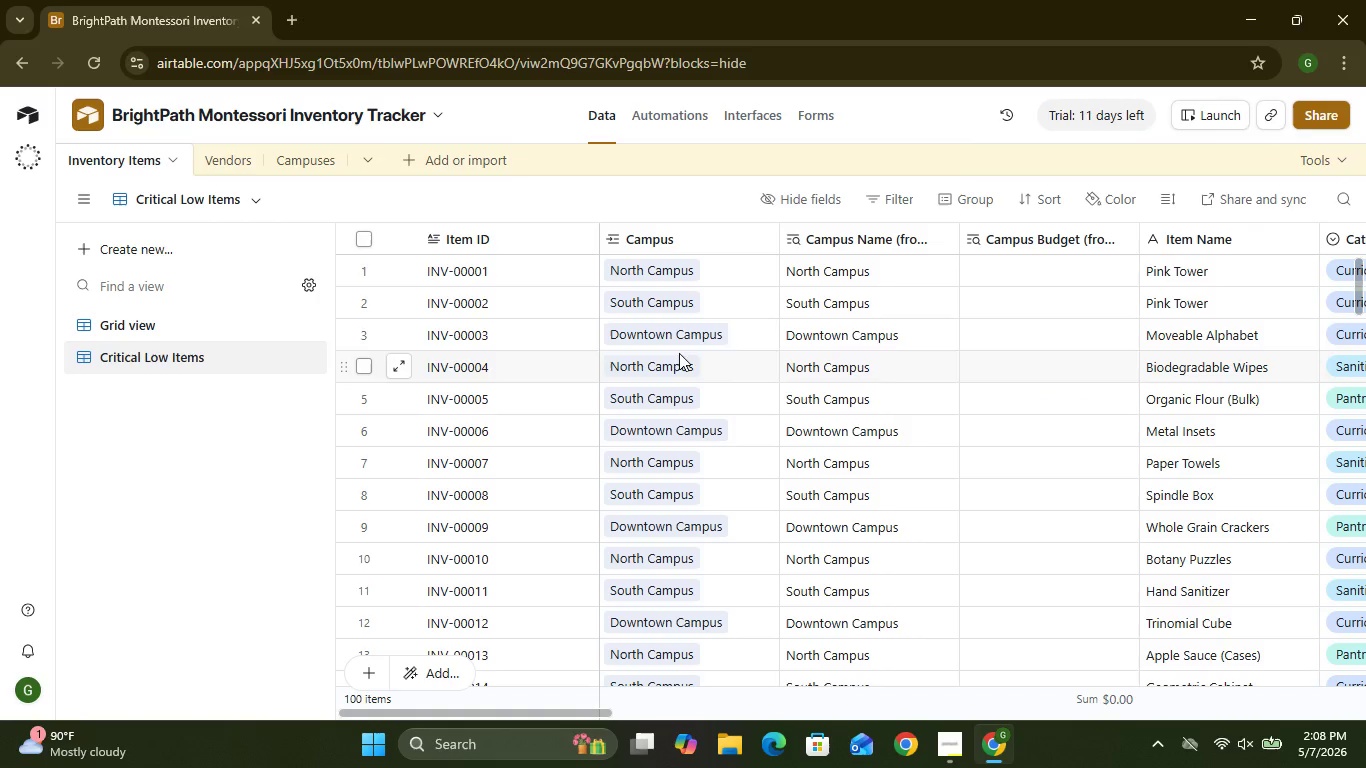 
wait(5.26)
 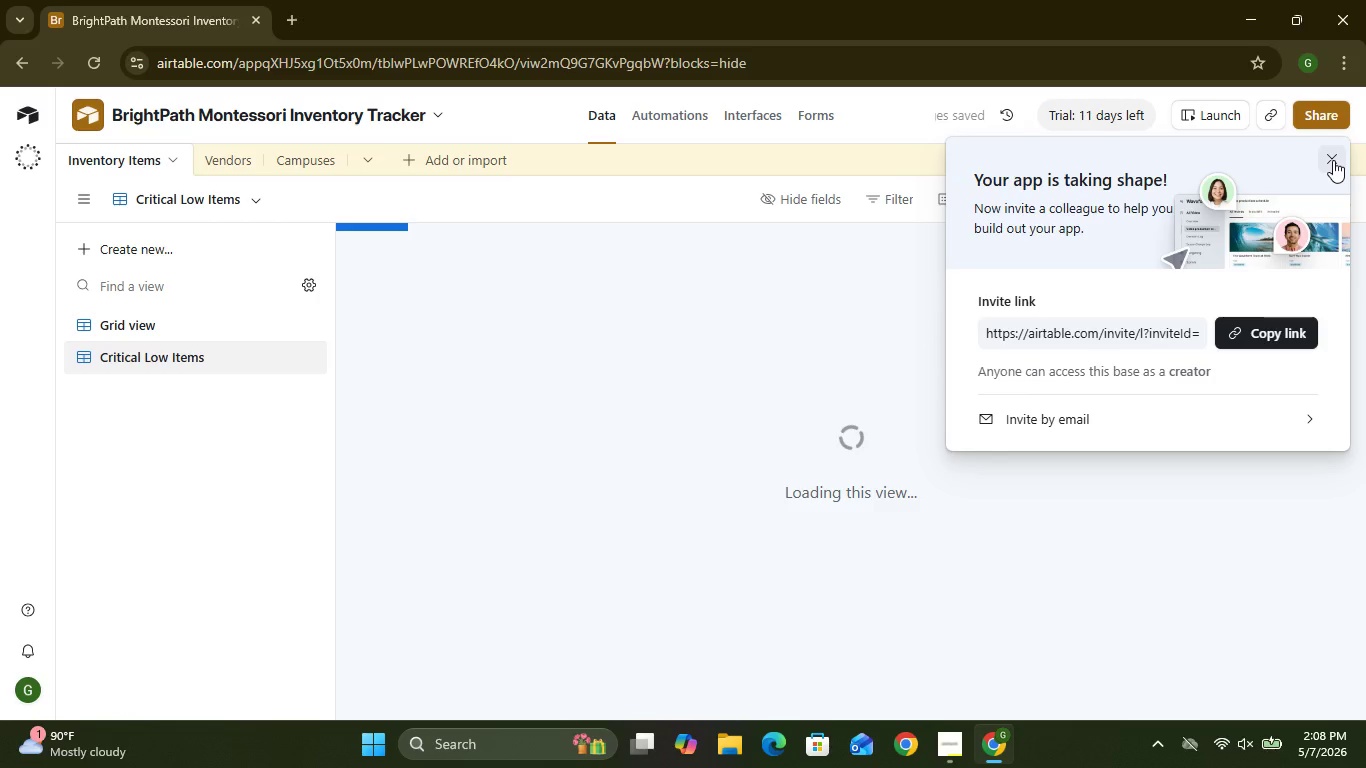 
left_click([915, 203])
 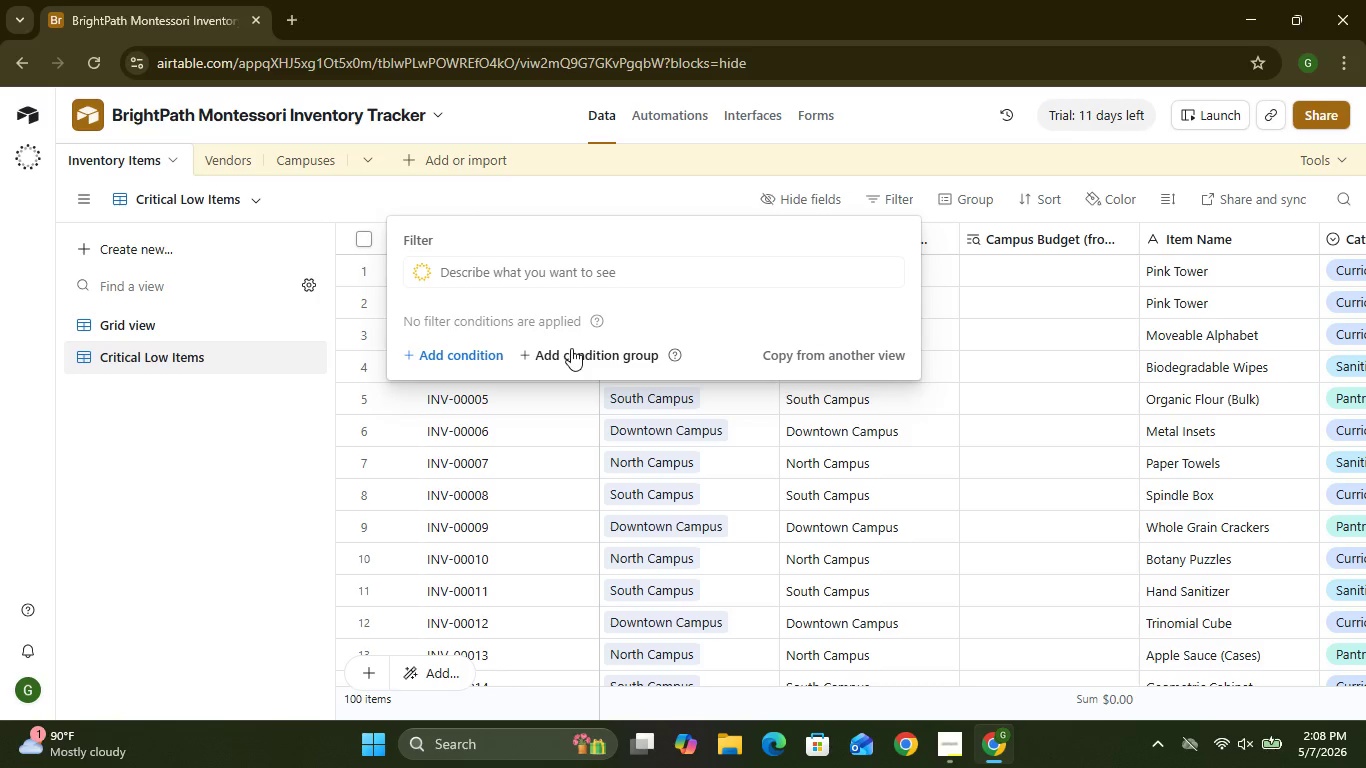 
left_click([454, 357])
 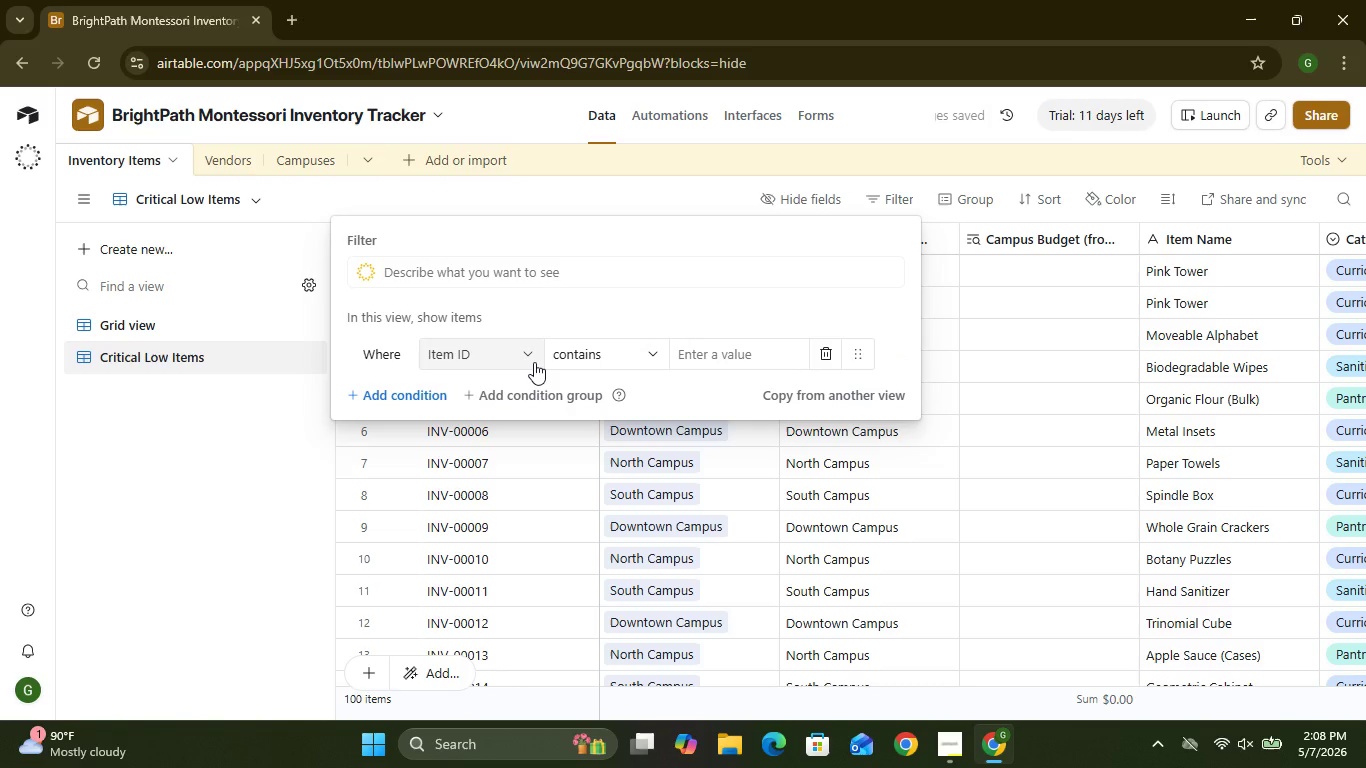 
left_click([534, 362])
 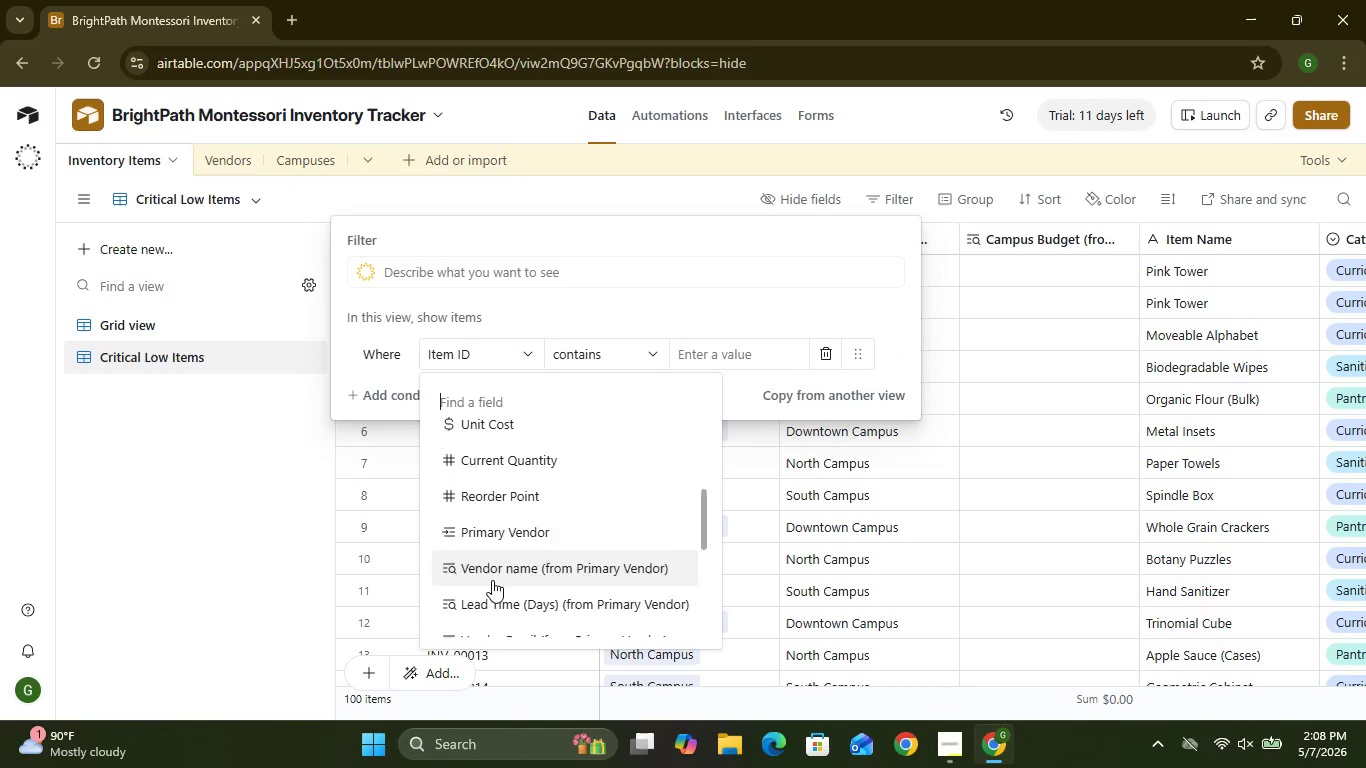 
wait(7.66)
 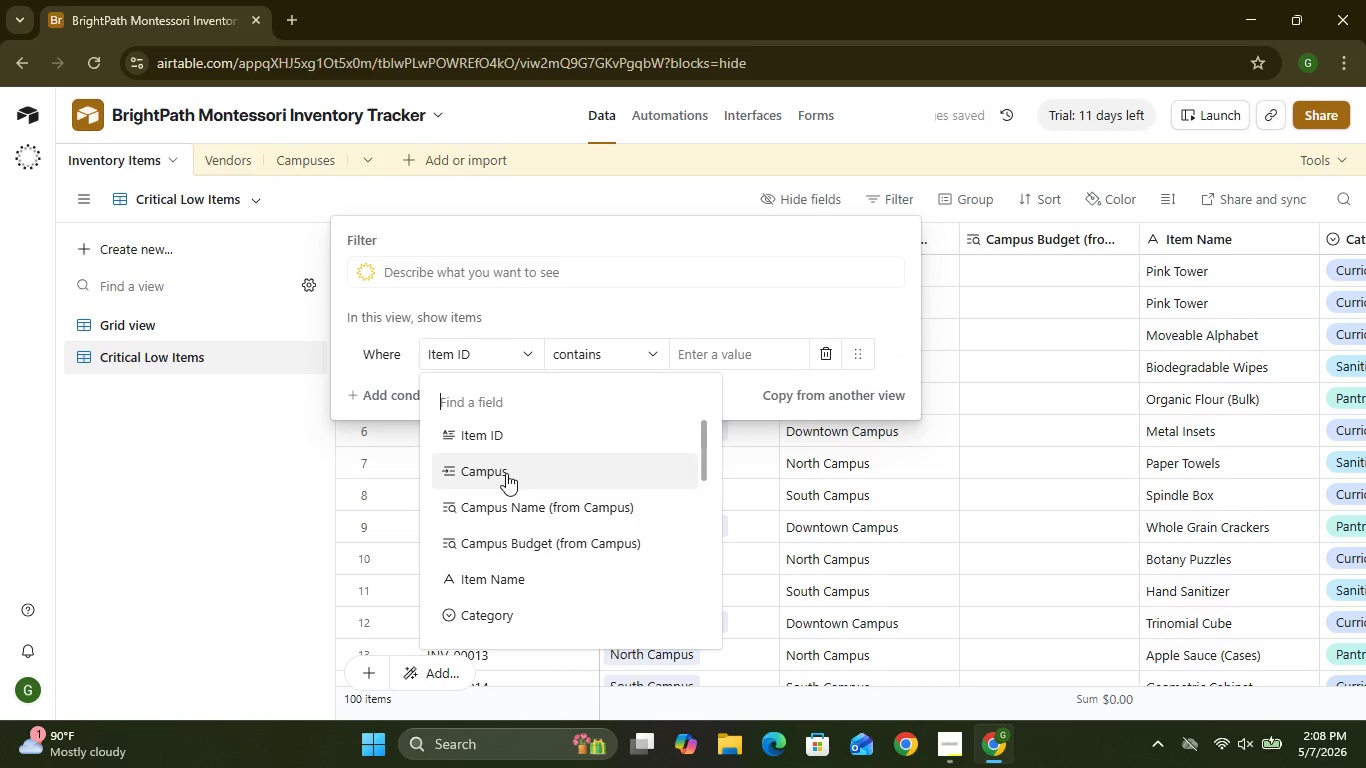 
left_click([495, 563])
 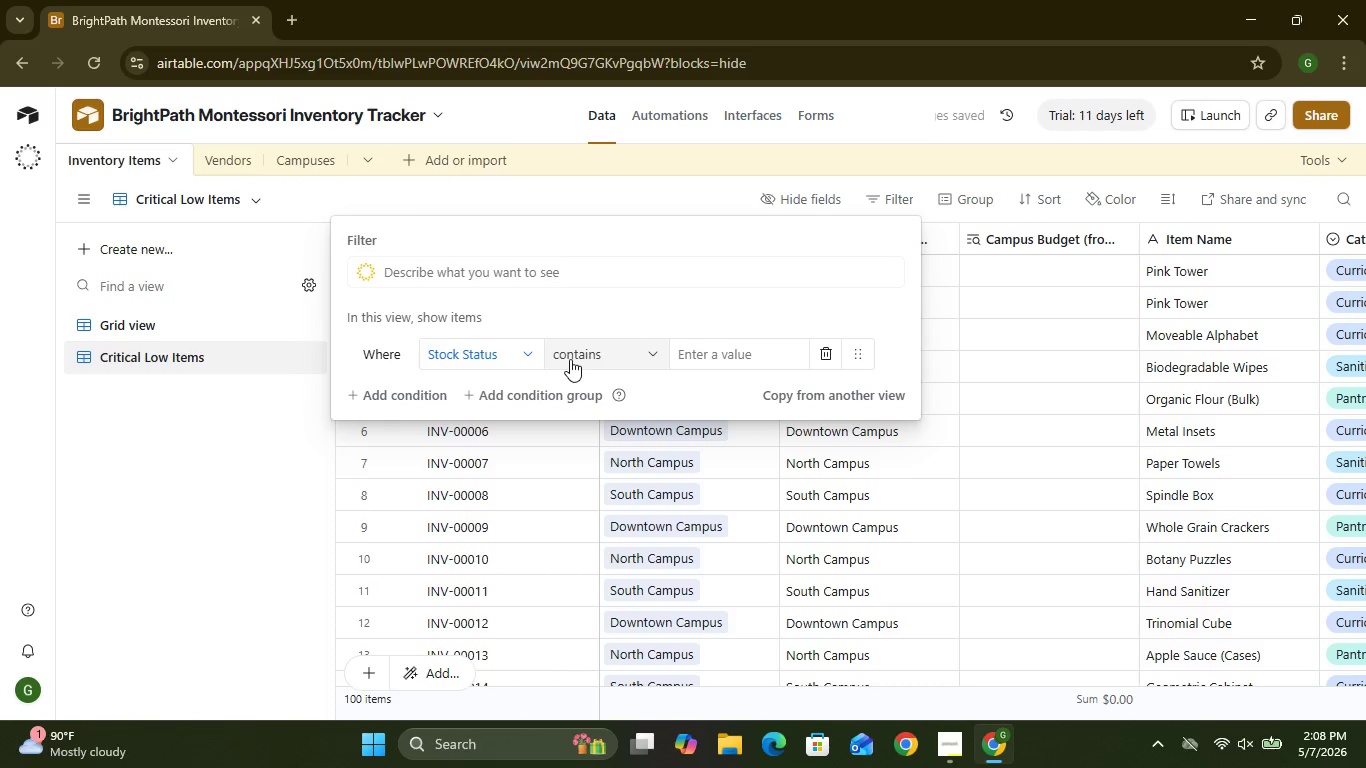 
left_click([570, 359])
 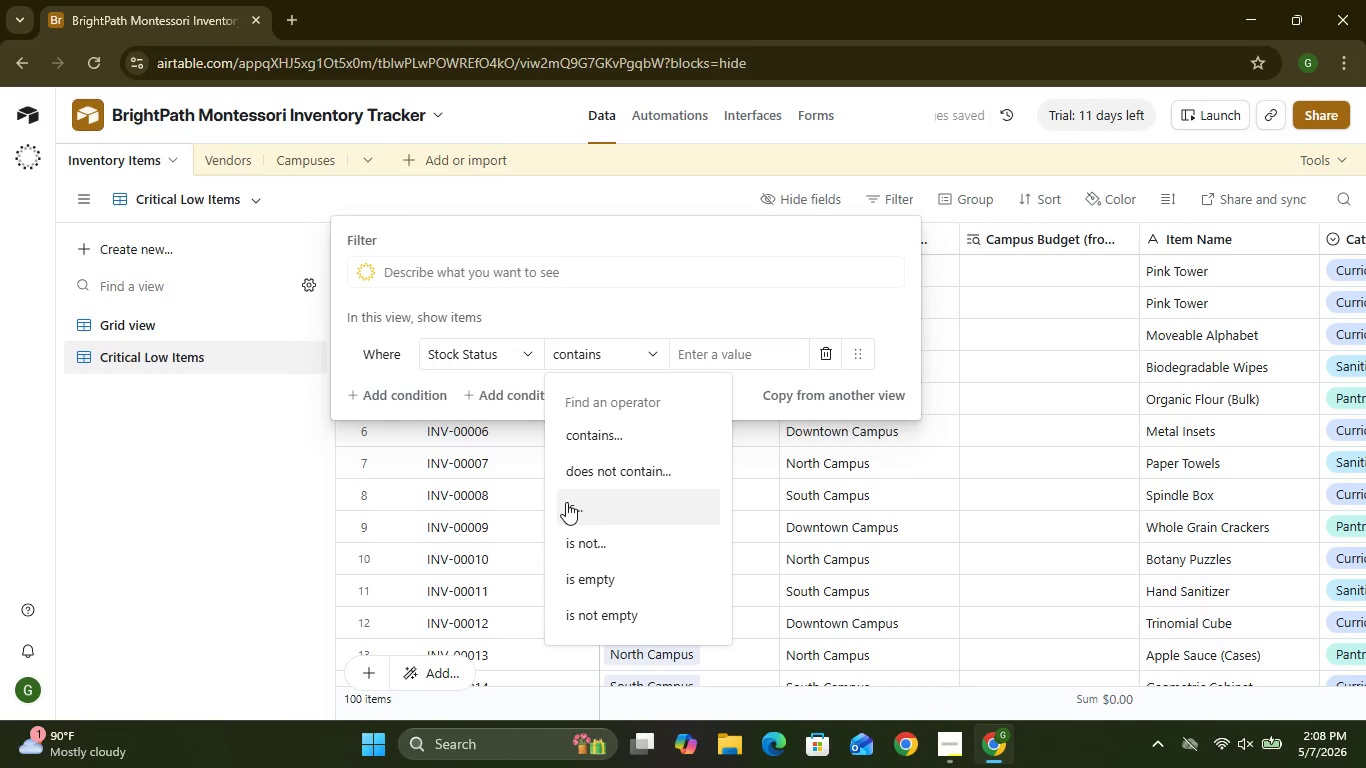 
left_click([566, 502])
 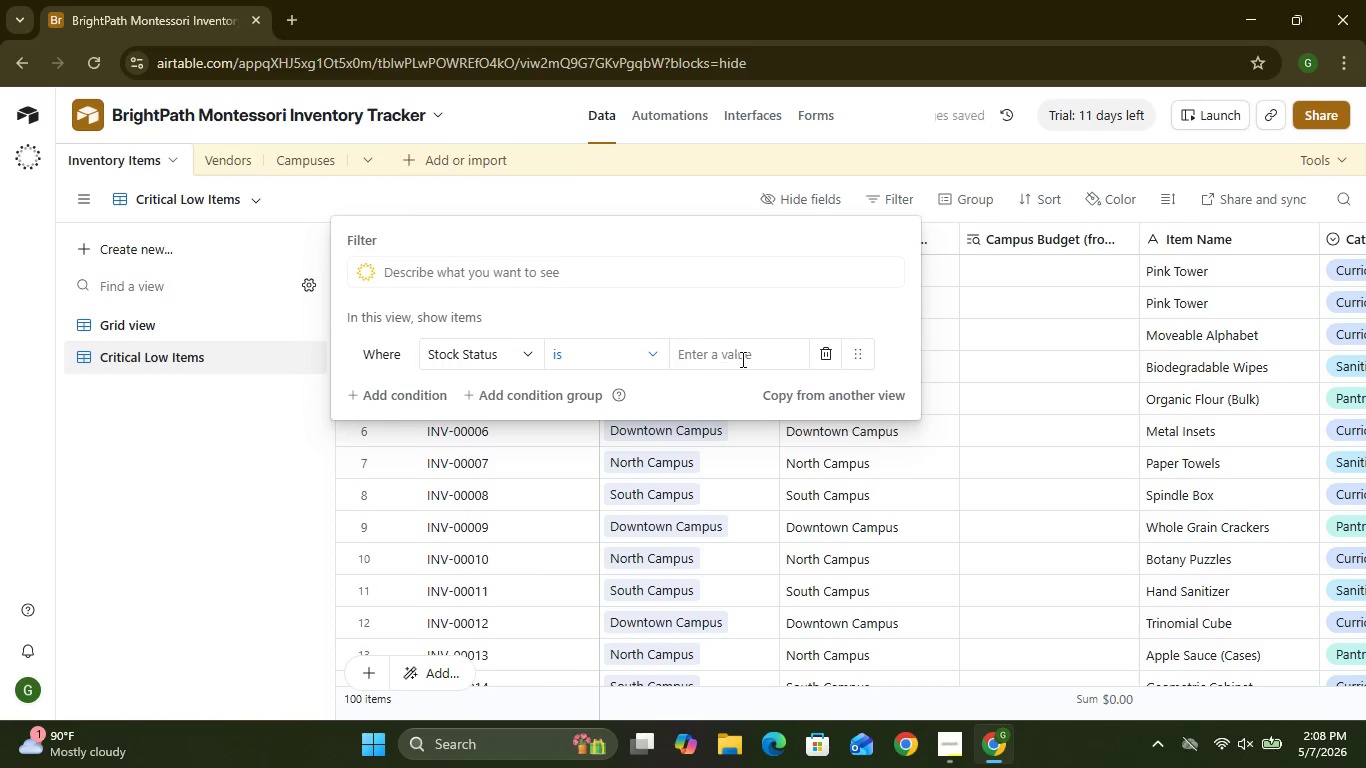 
left_click([744, 359])
 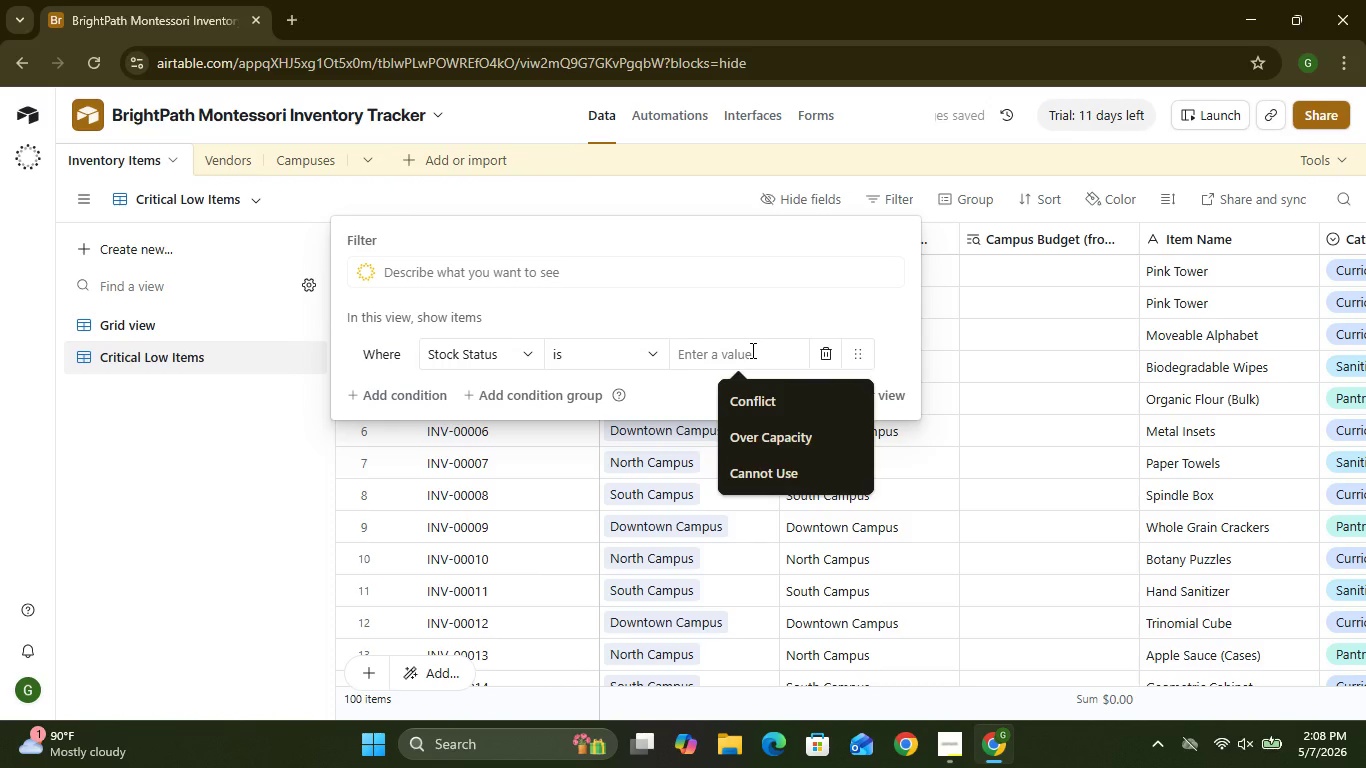 
type(Critical)
 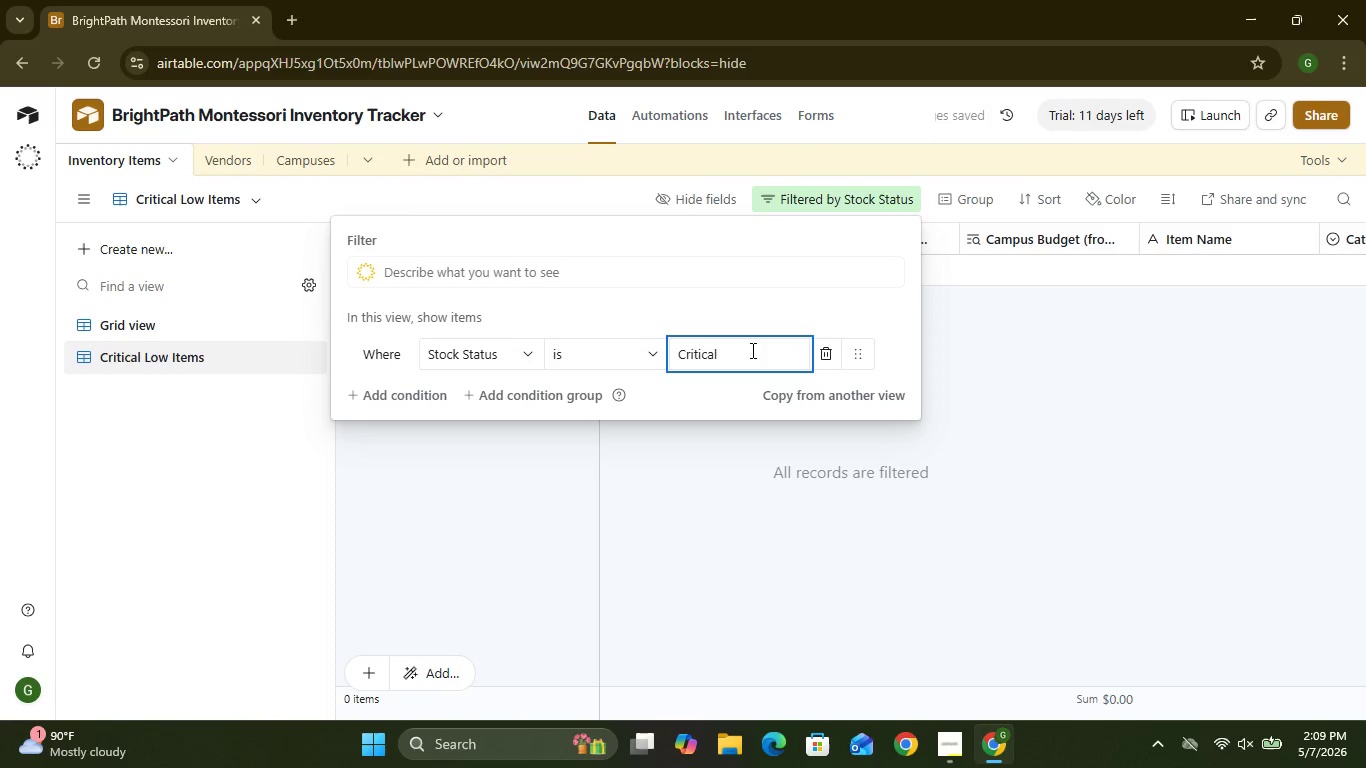 
type( Low)
 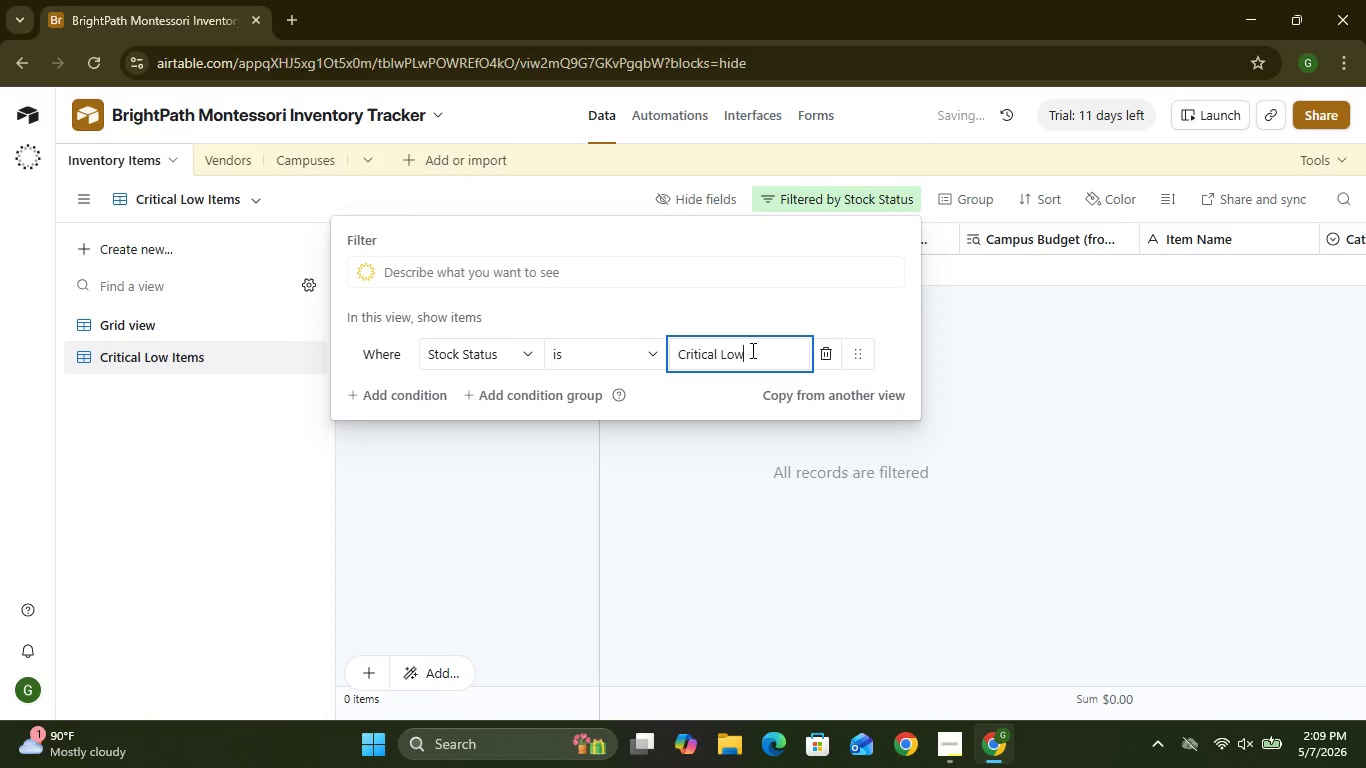 
wait(9.64)
 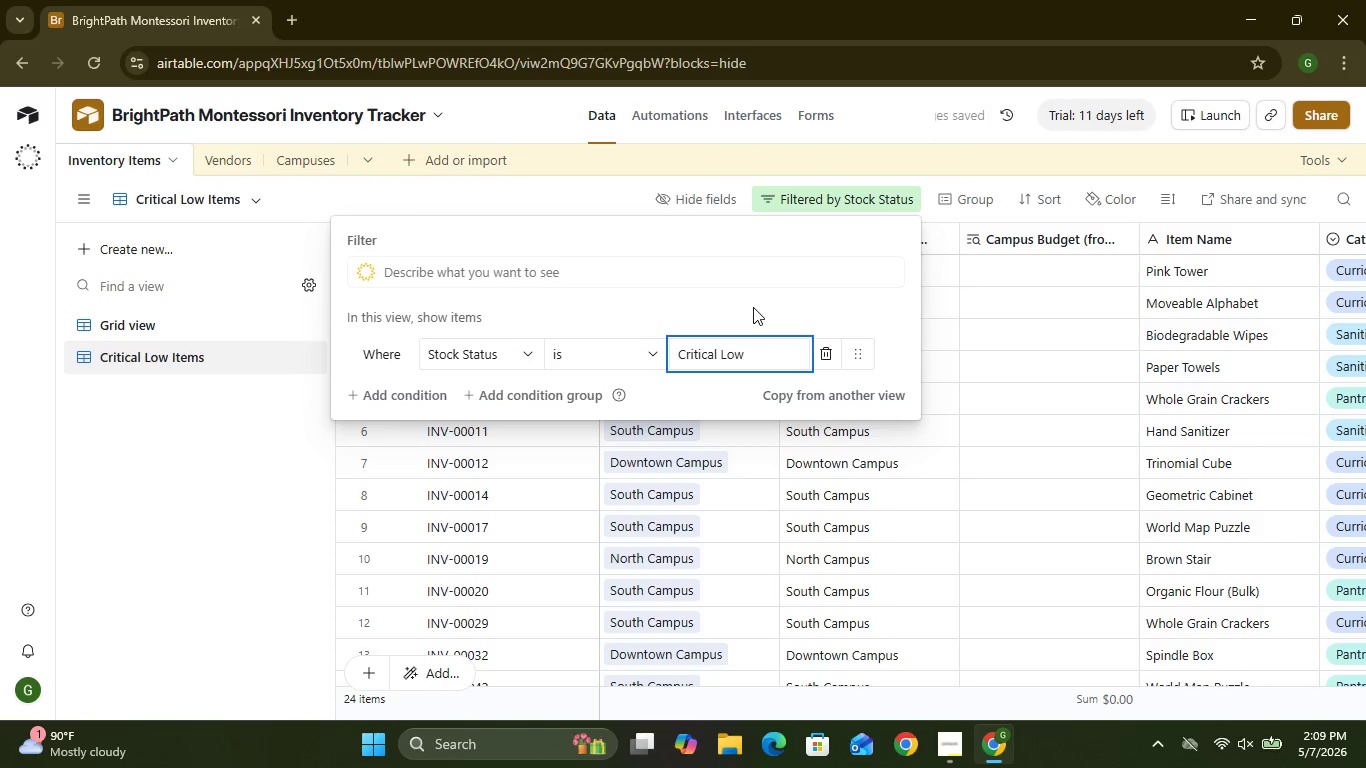 
left_click([667, 514])
 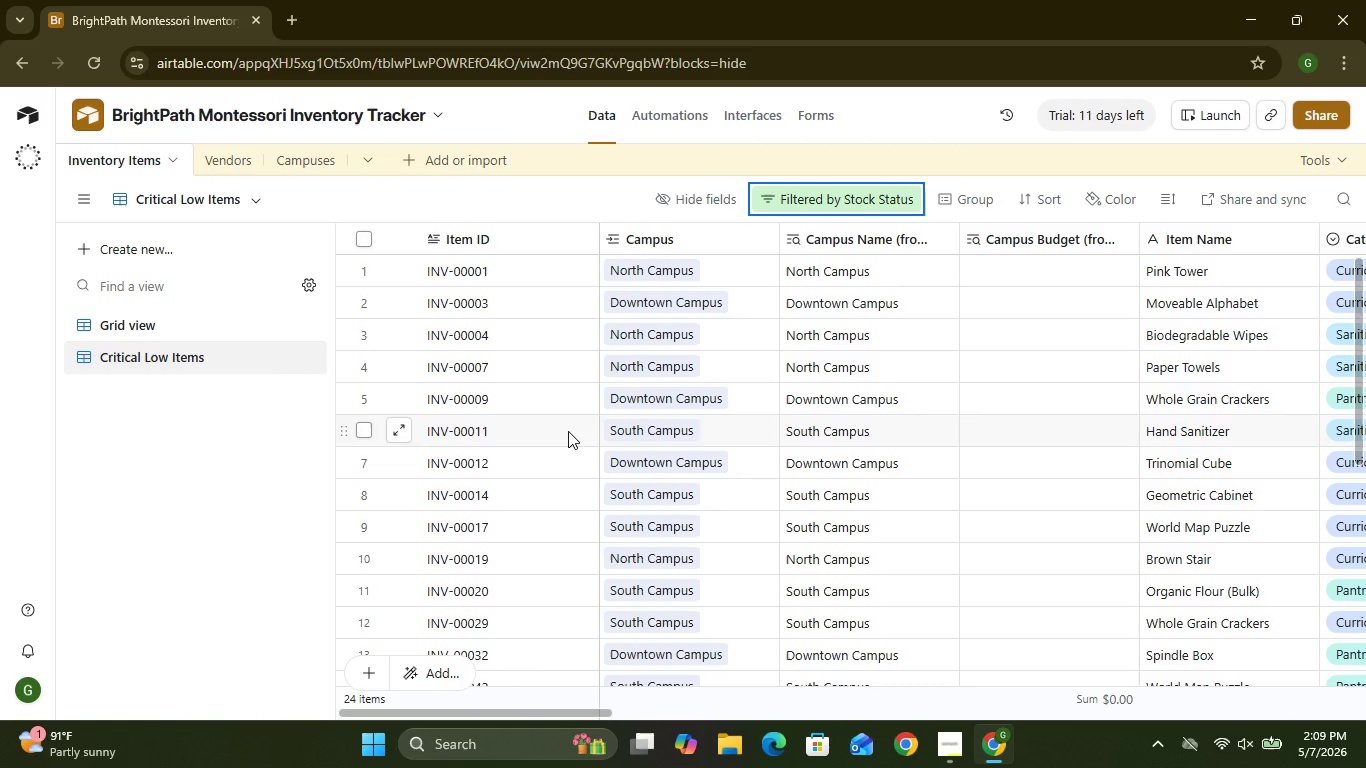 
wait(5.74)
 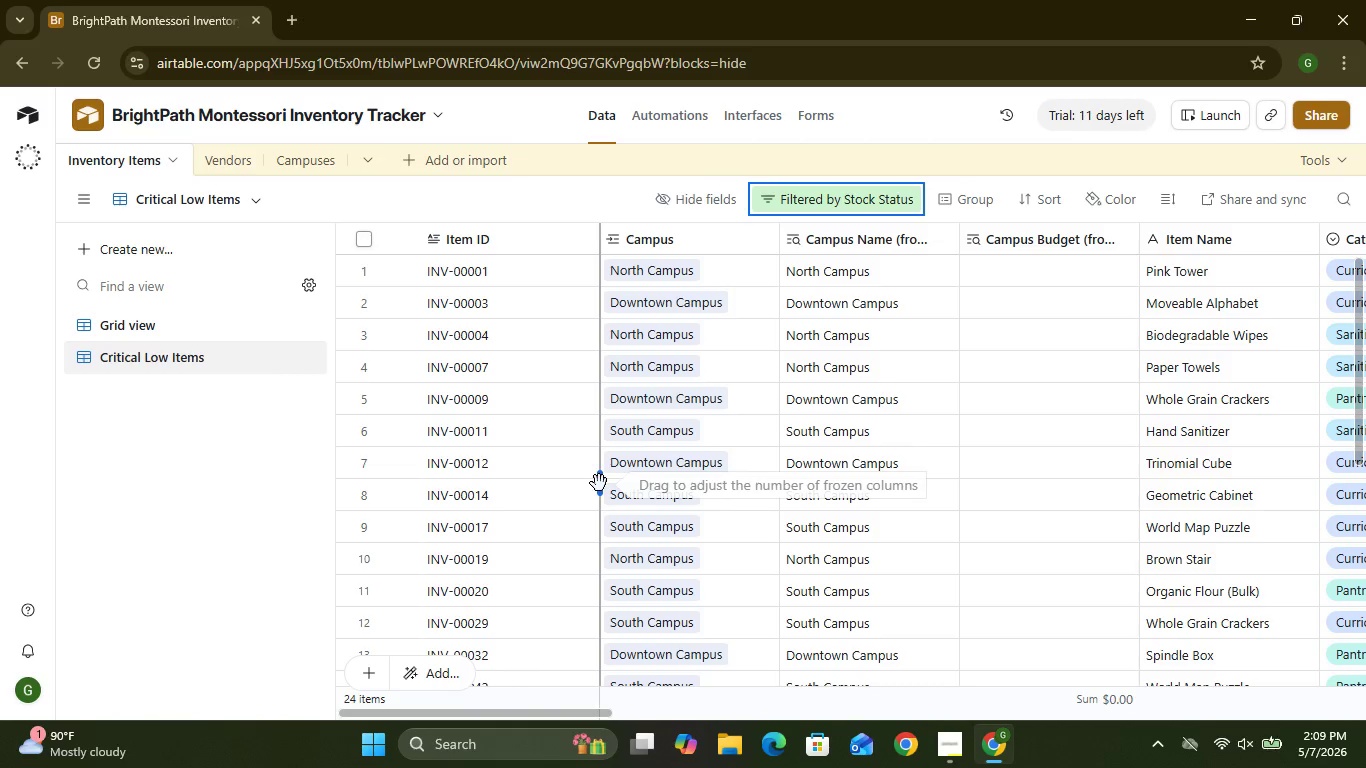 
left_click([1029, 204])
 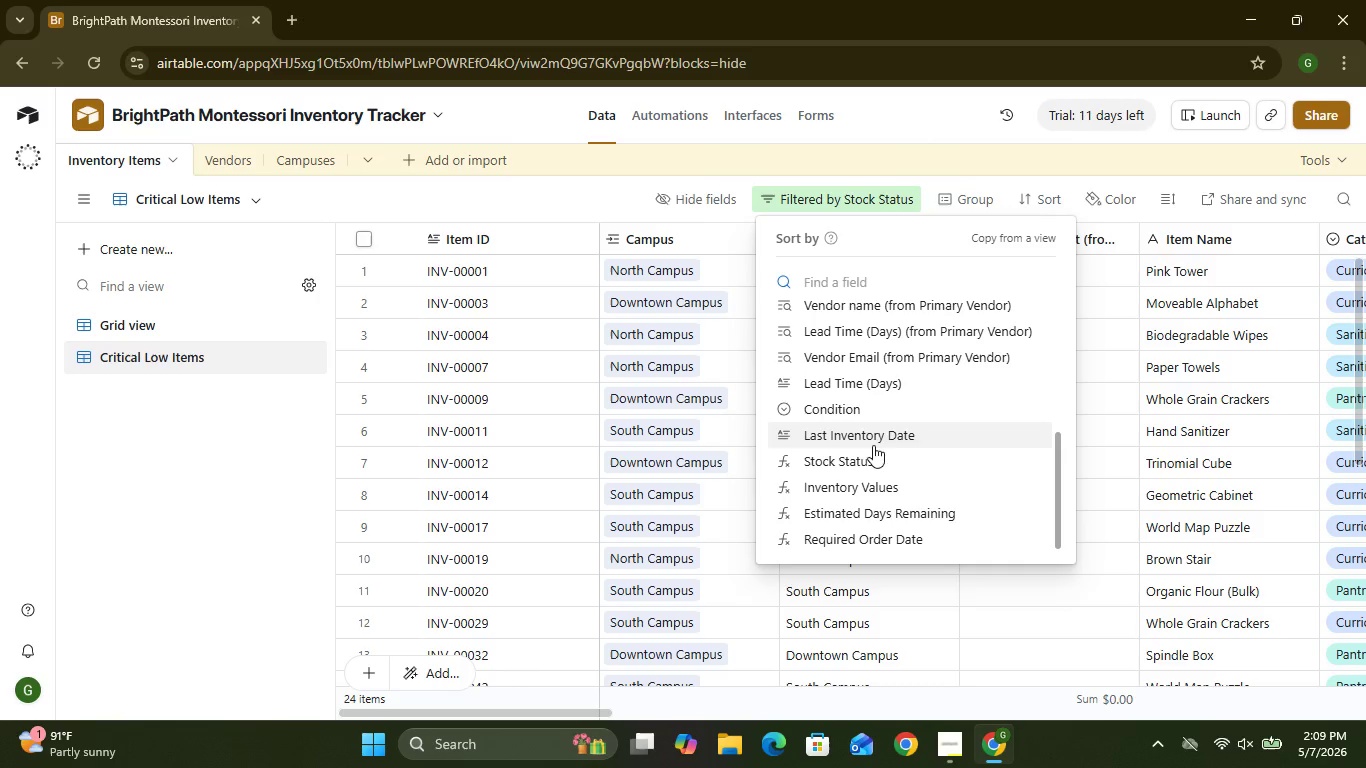 
wait(7.2)
 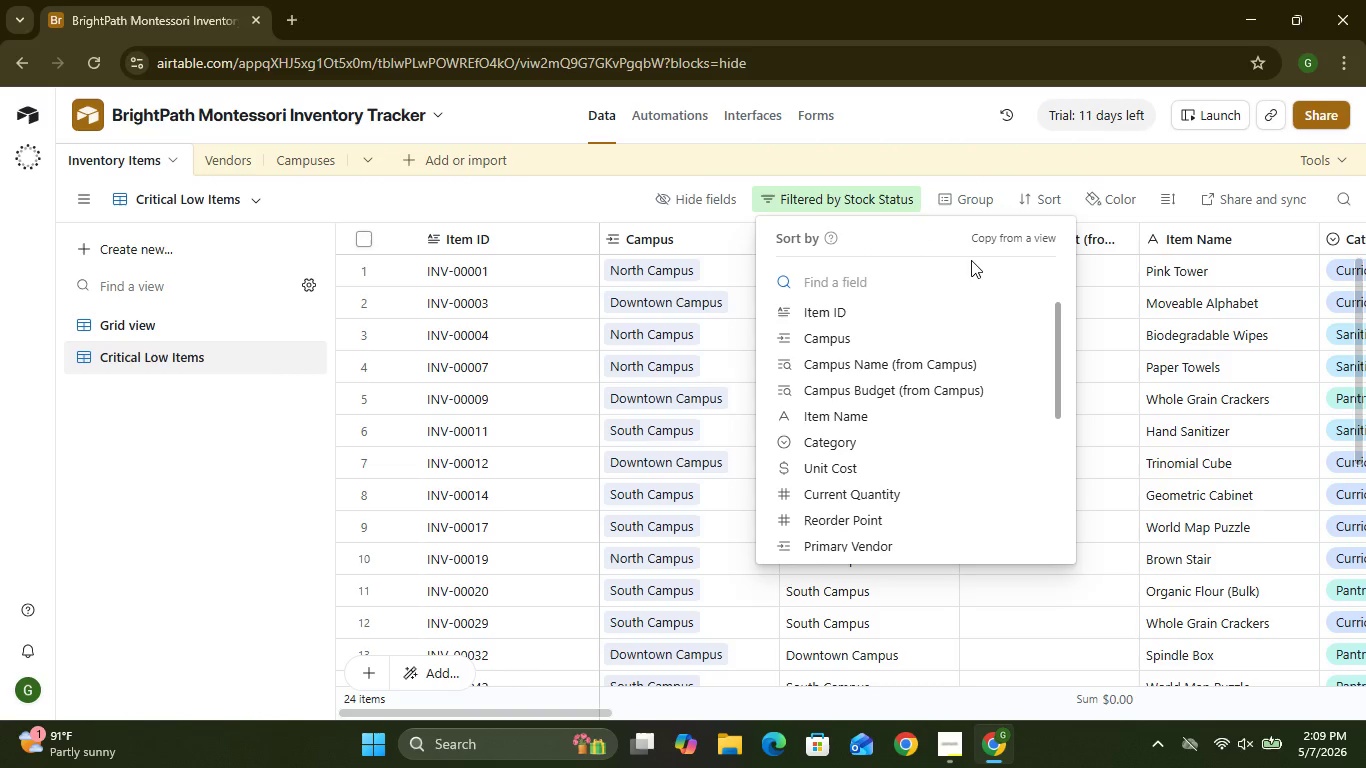 
left_click([878, 550])
 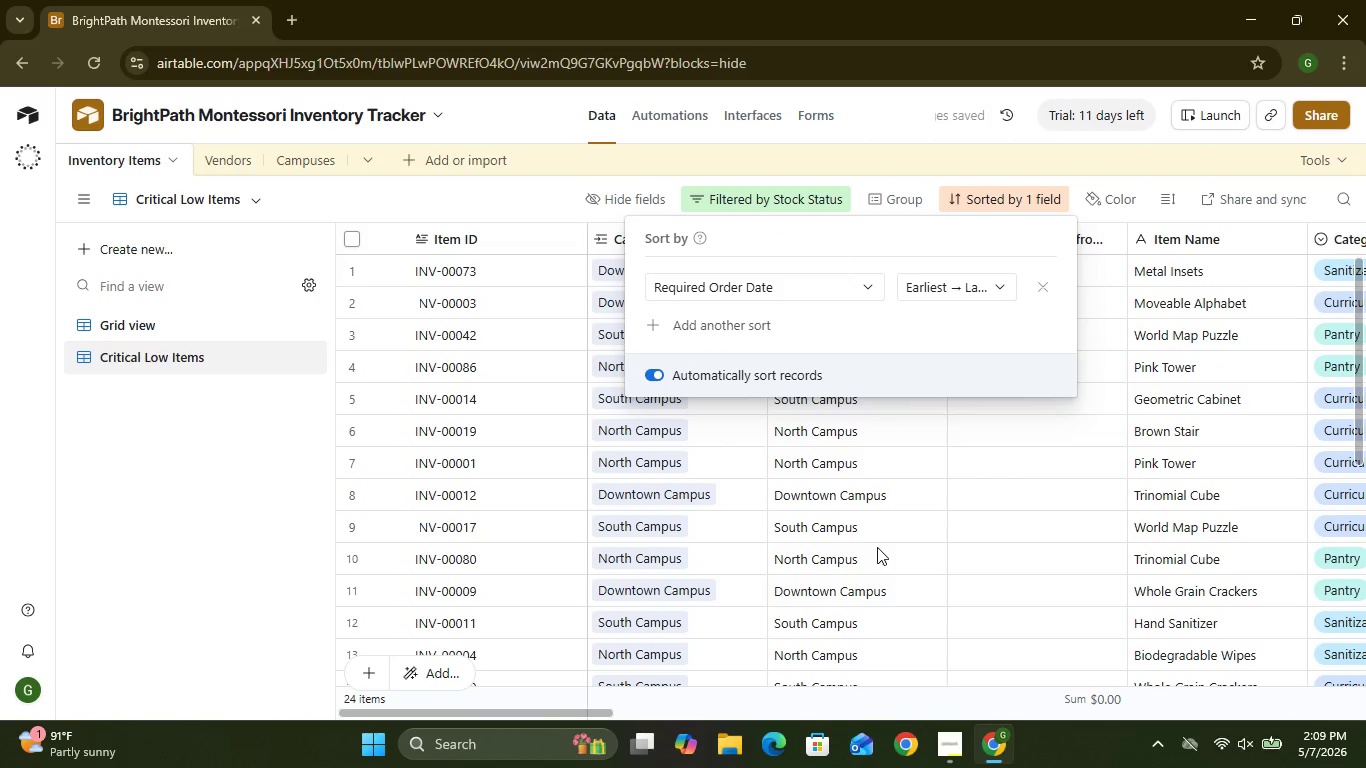 
wait(7.53)
 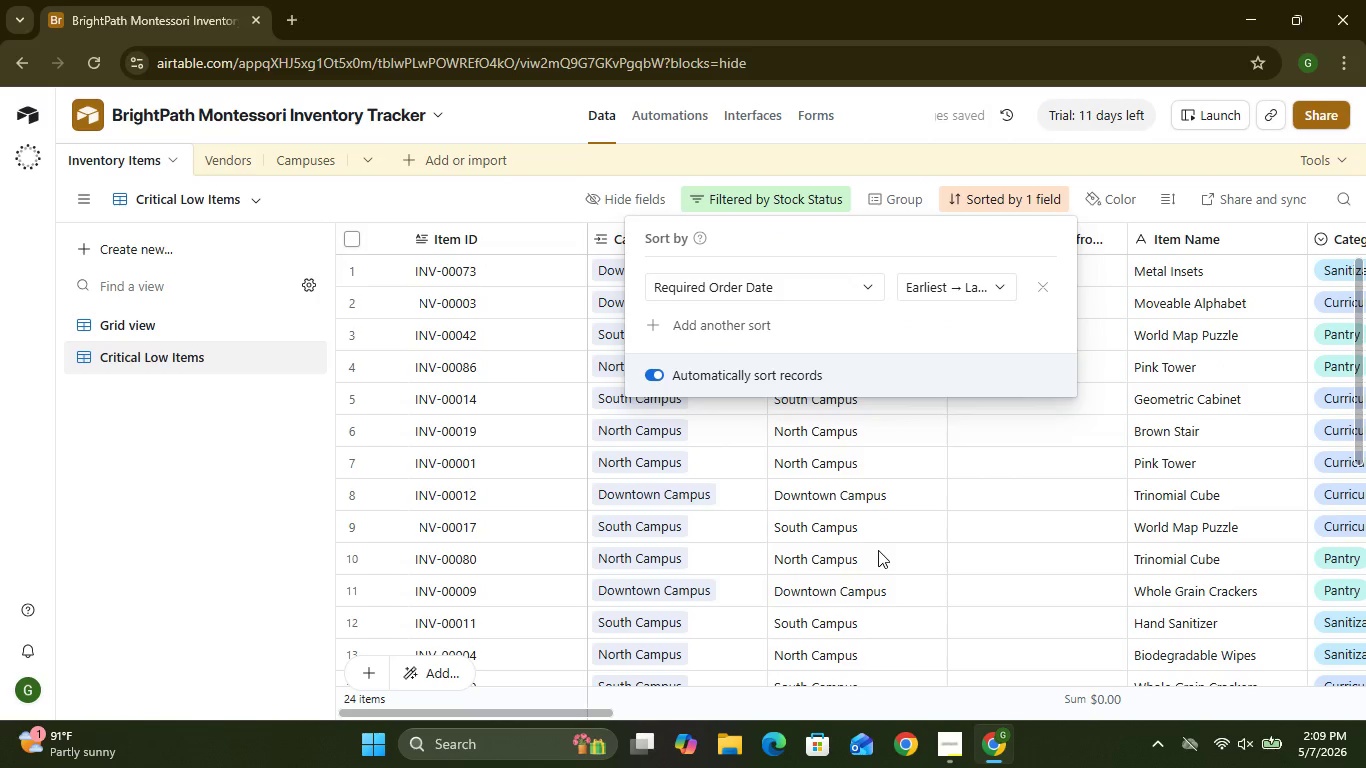 
left_click([879, 558])
 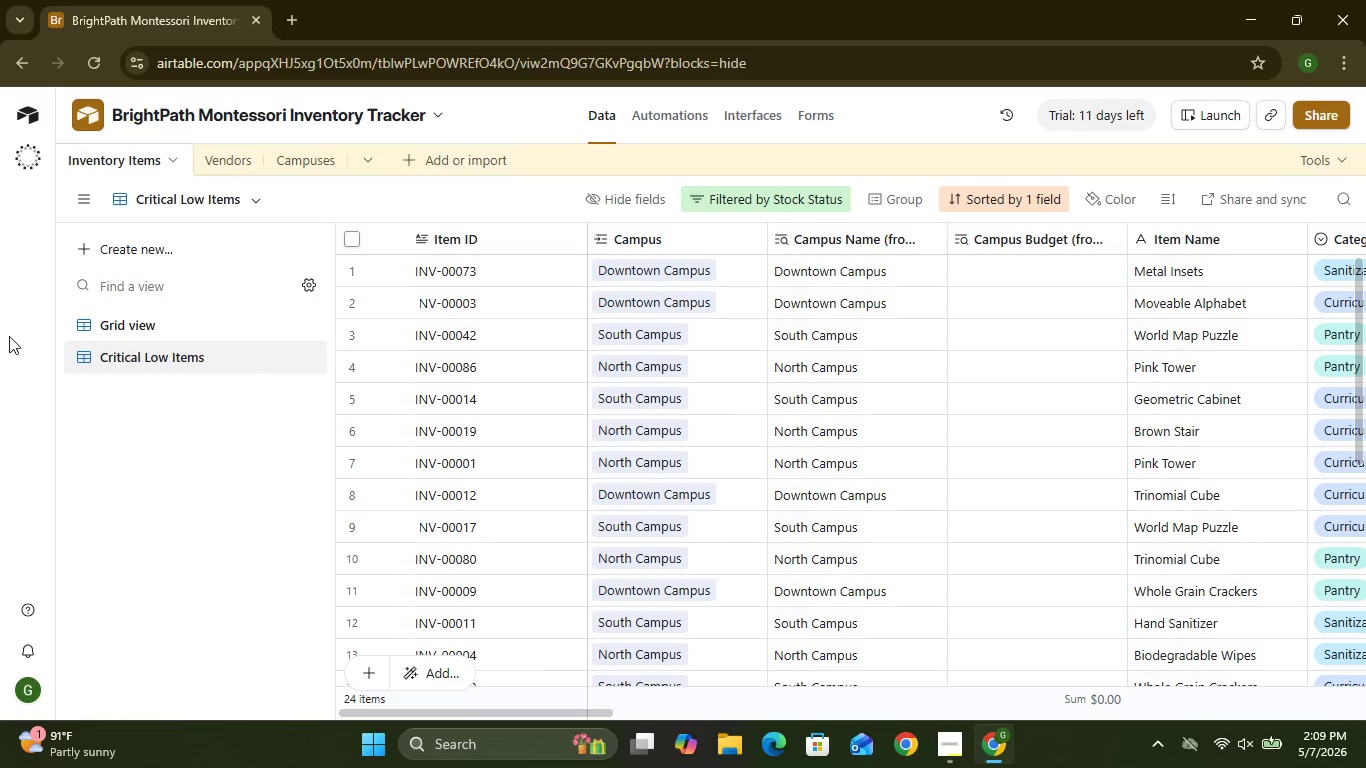 
left_click([105, 247])
 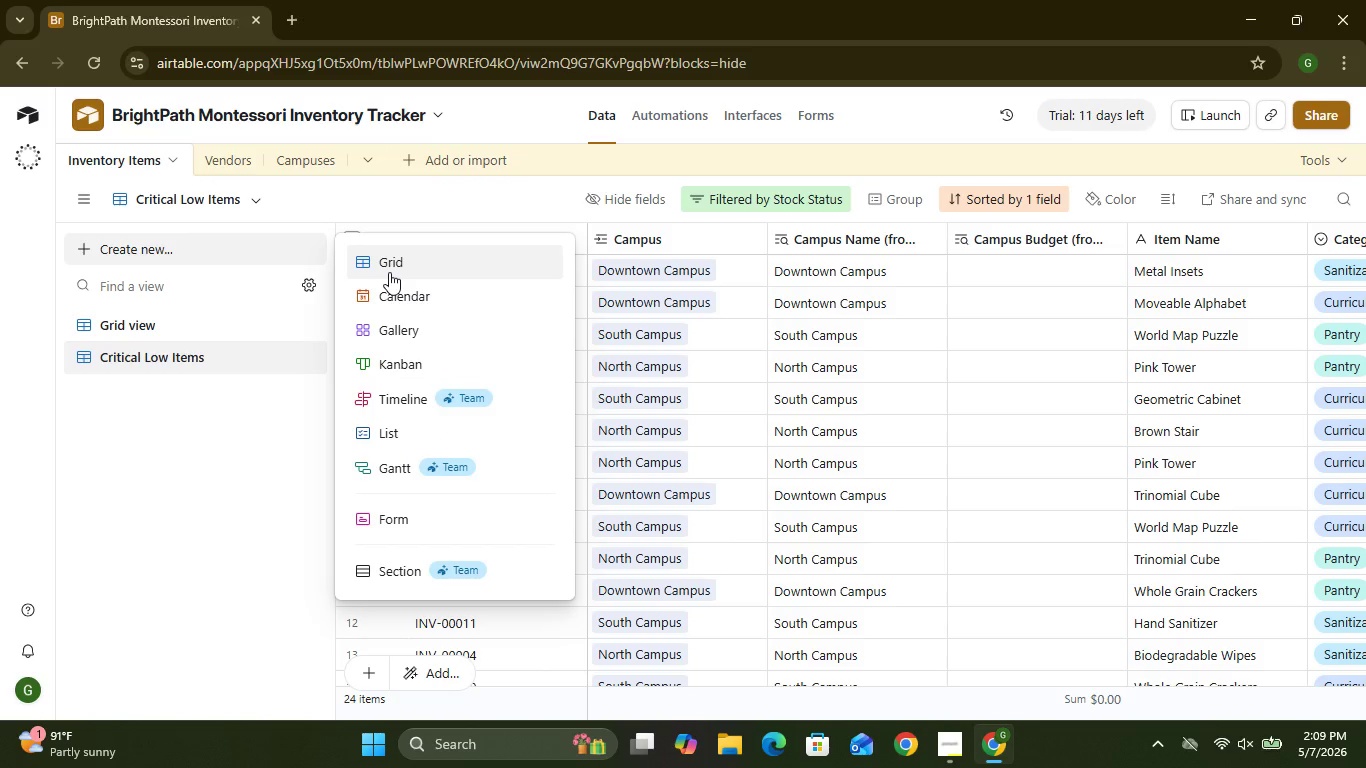 
wait(5.81)
 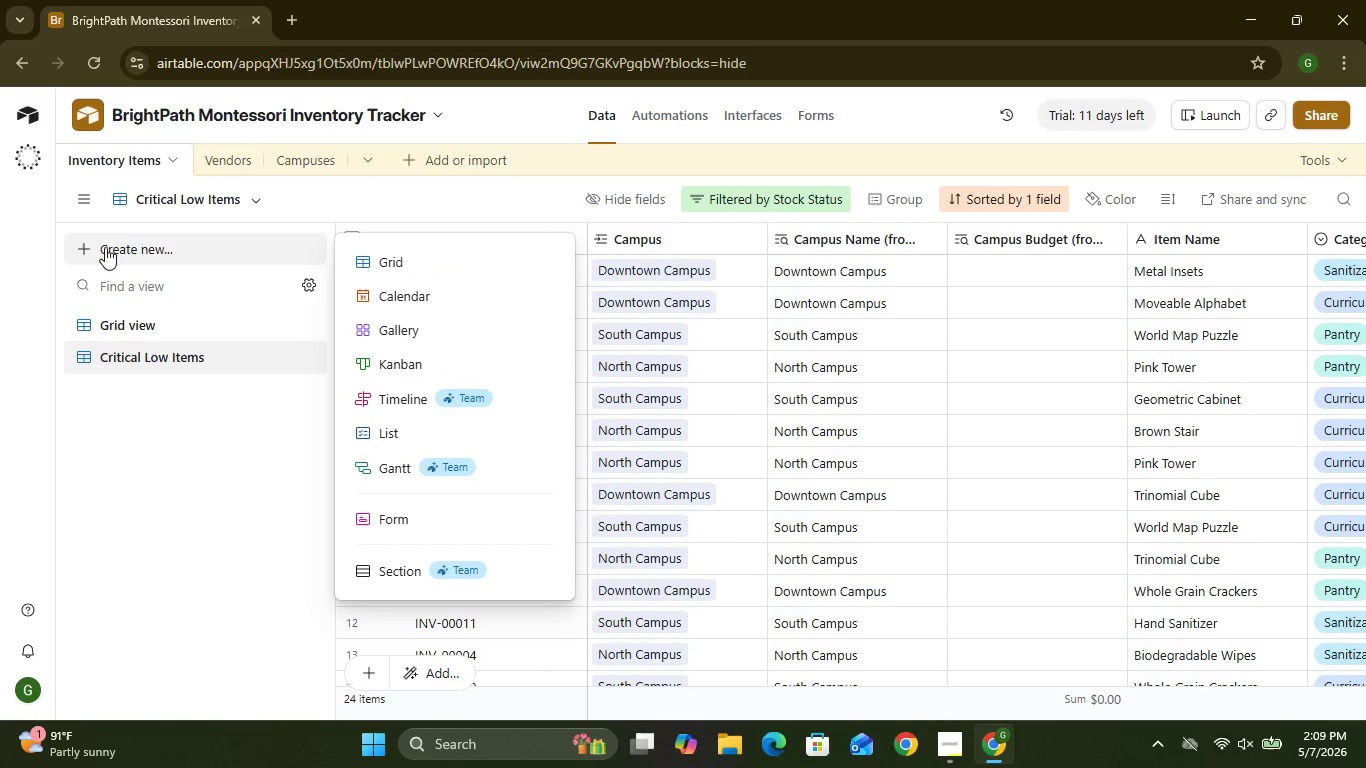 
left_click([389, 273])
 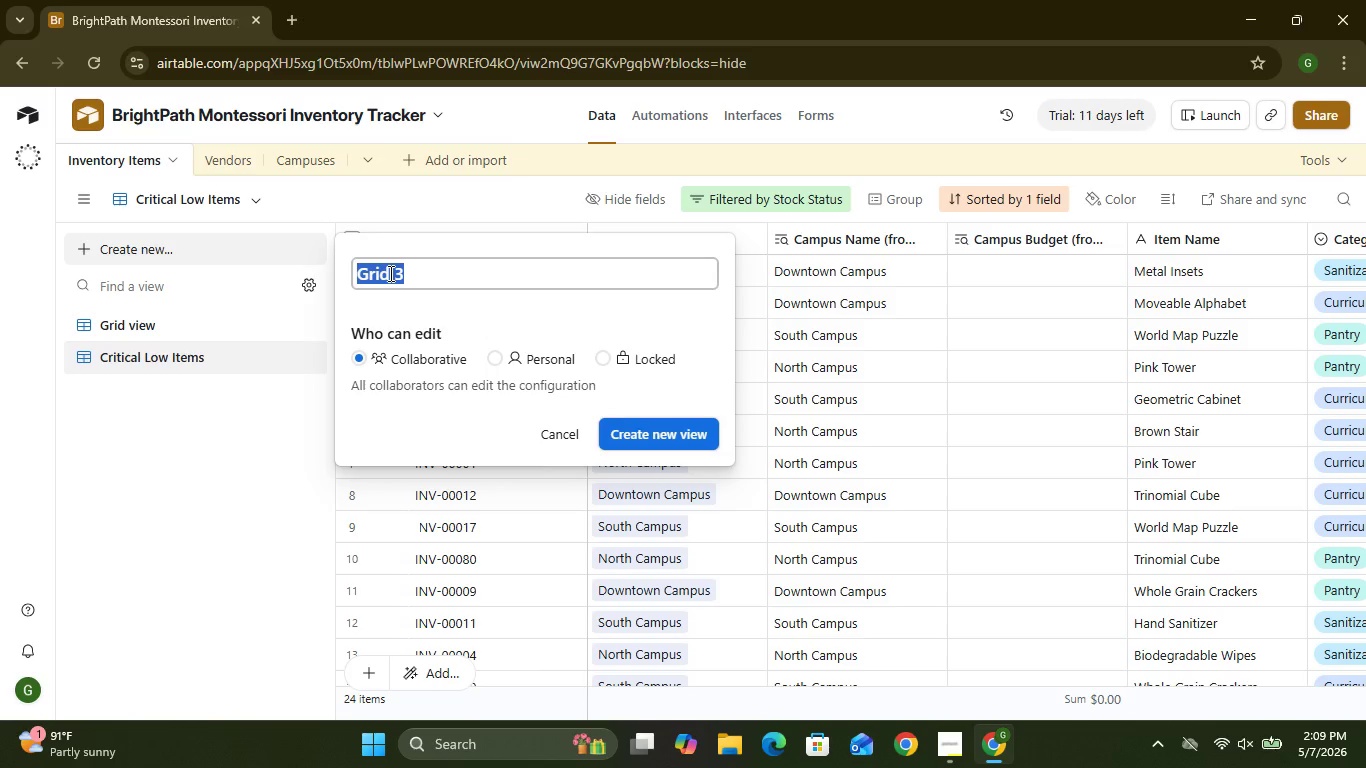 
wait(9.19)
 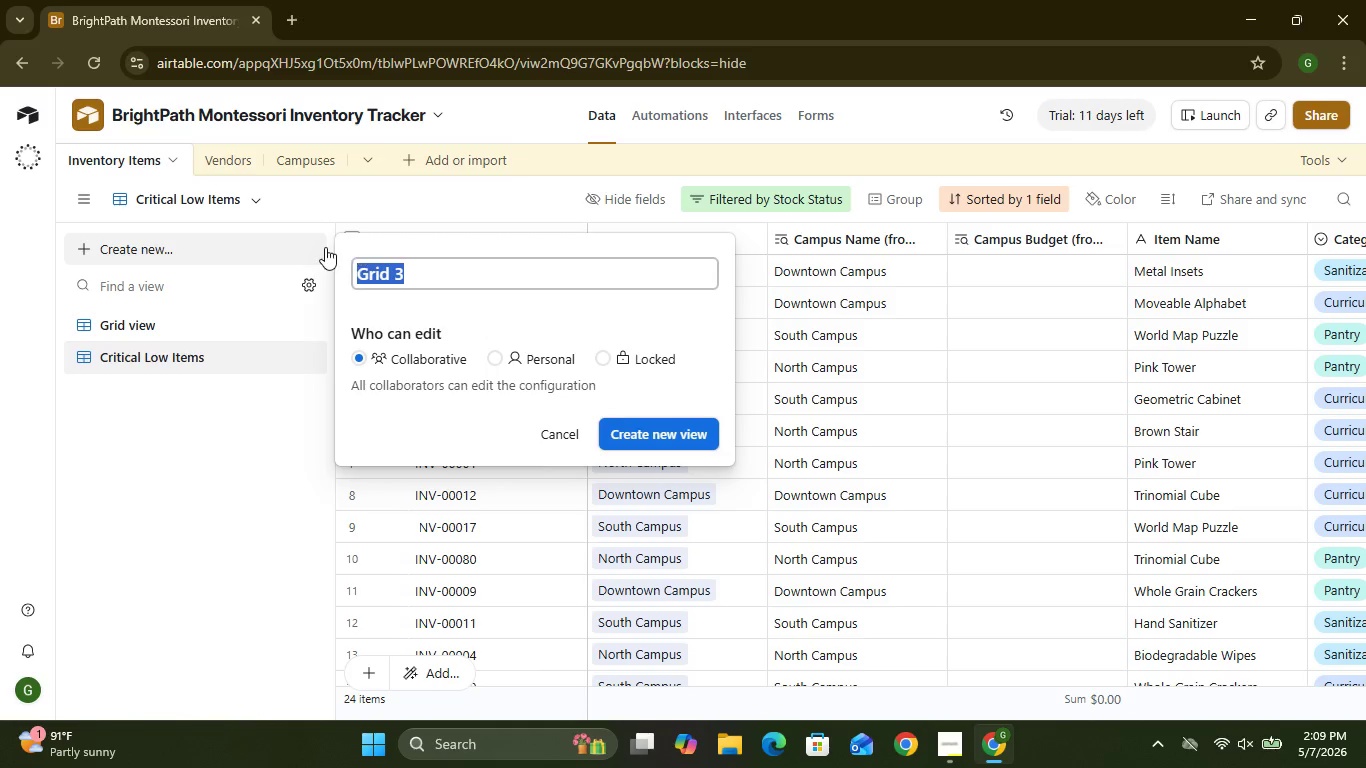 
type(Readt)
key(Backspace)
type(y to Order)
 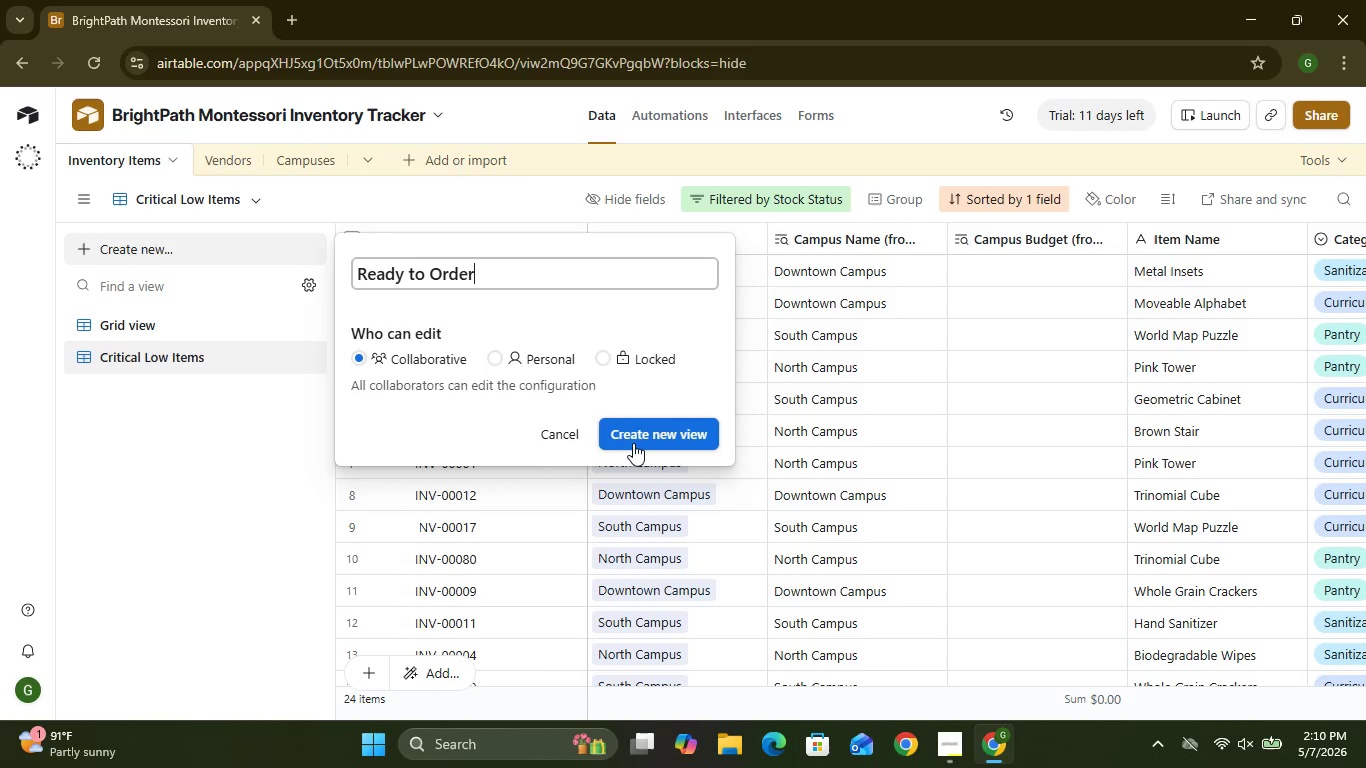 
left_click([633, 443])
 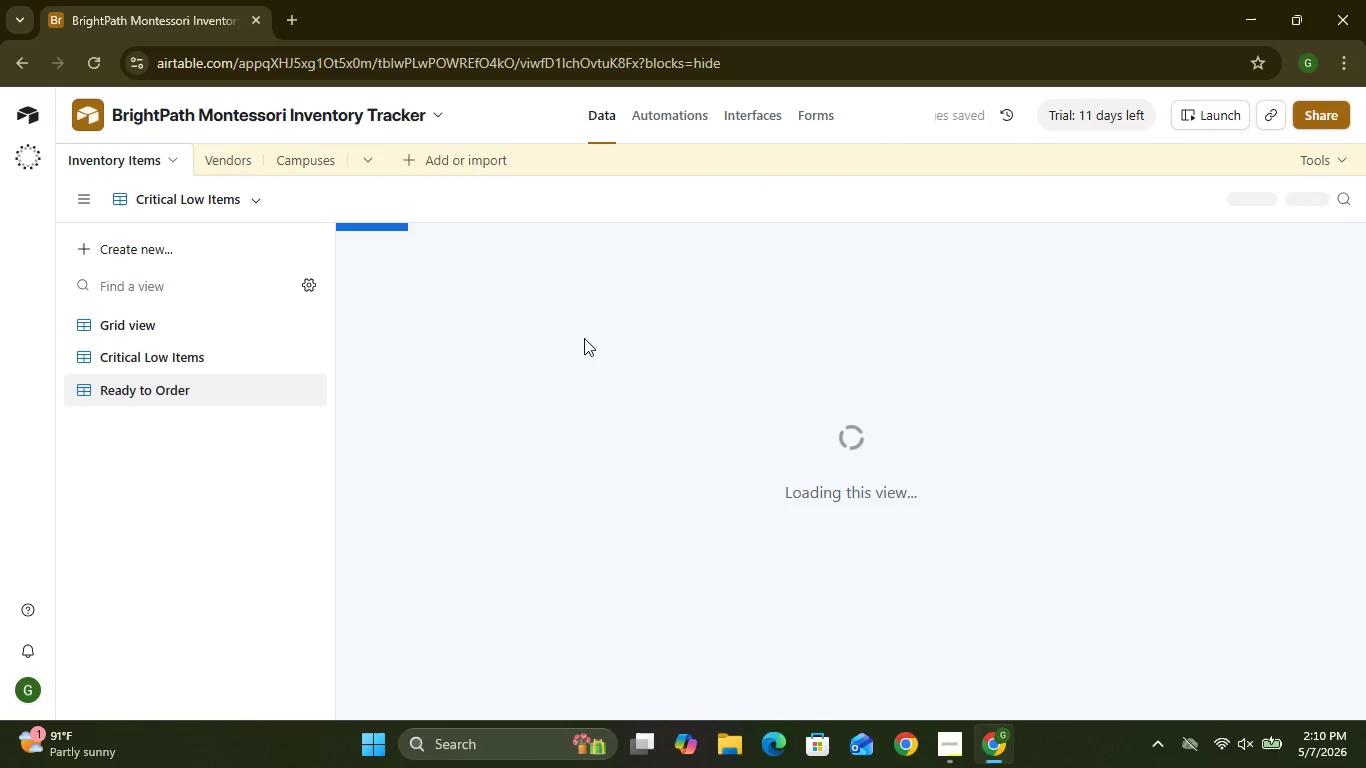 
wait(8.18)
 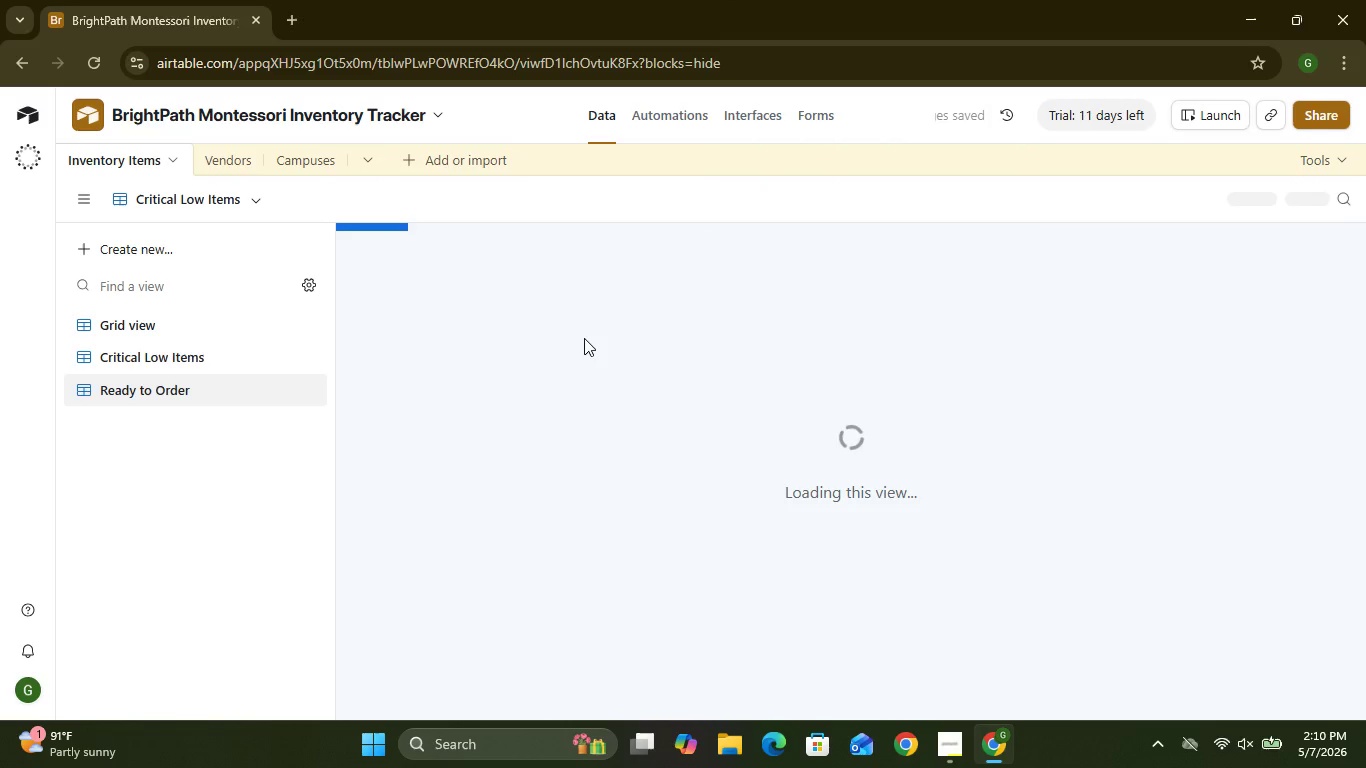 
mouse_move([805, 208])
 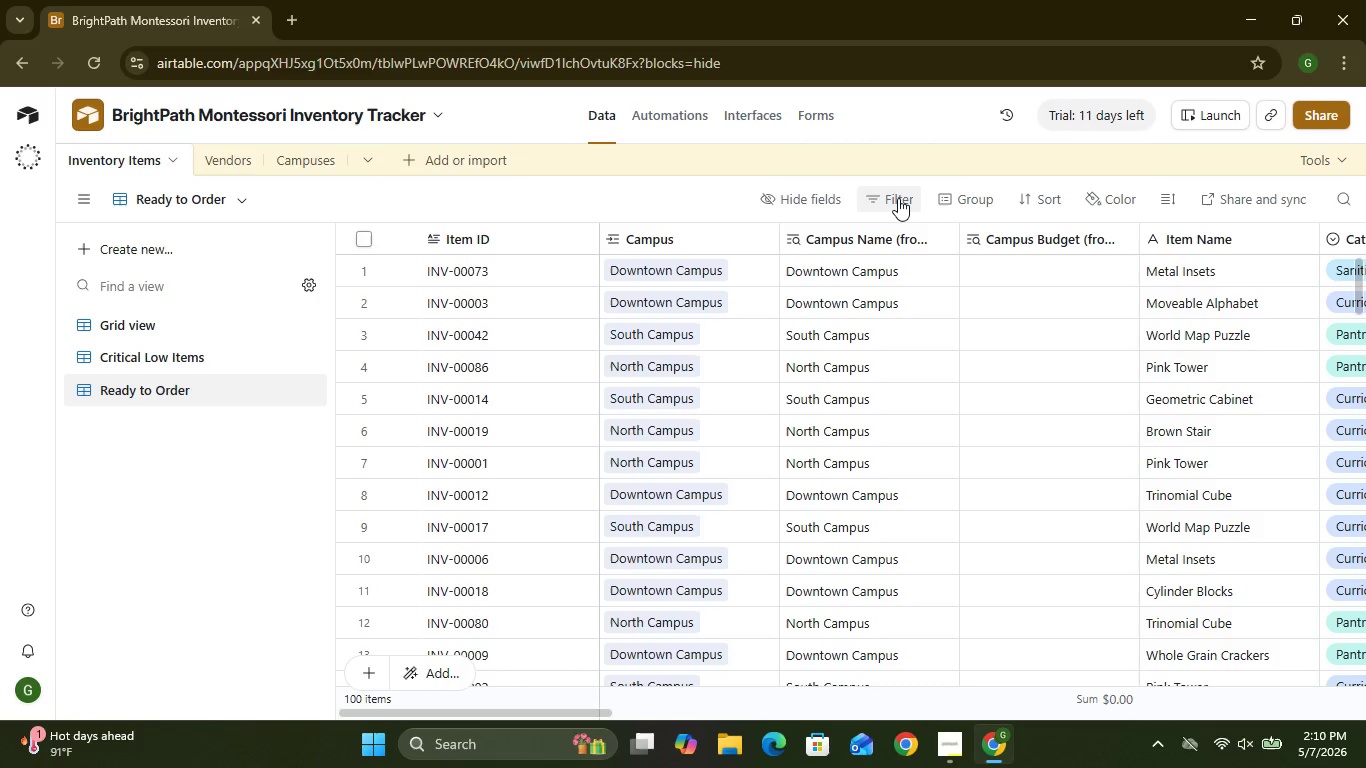 
left_click([898, 198])
 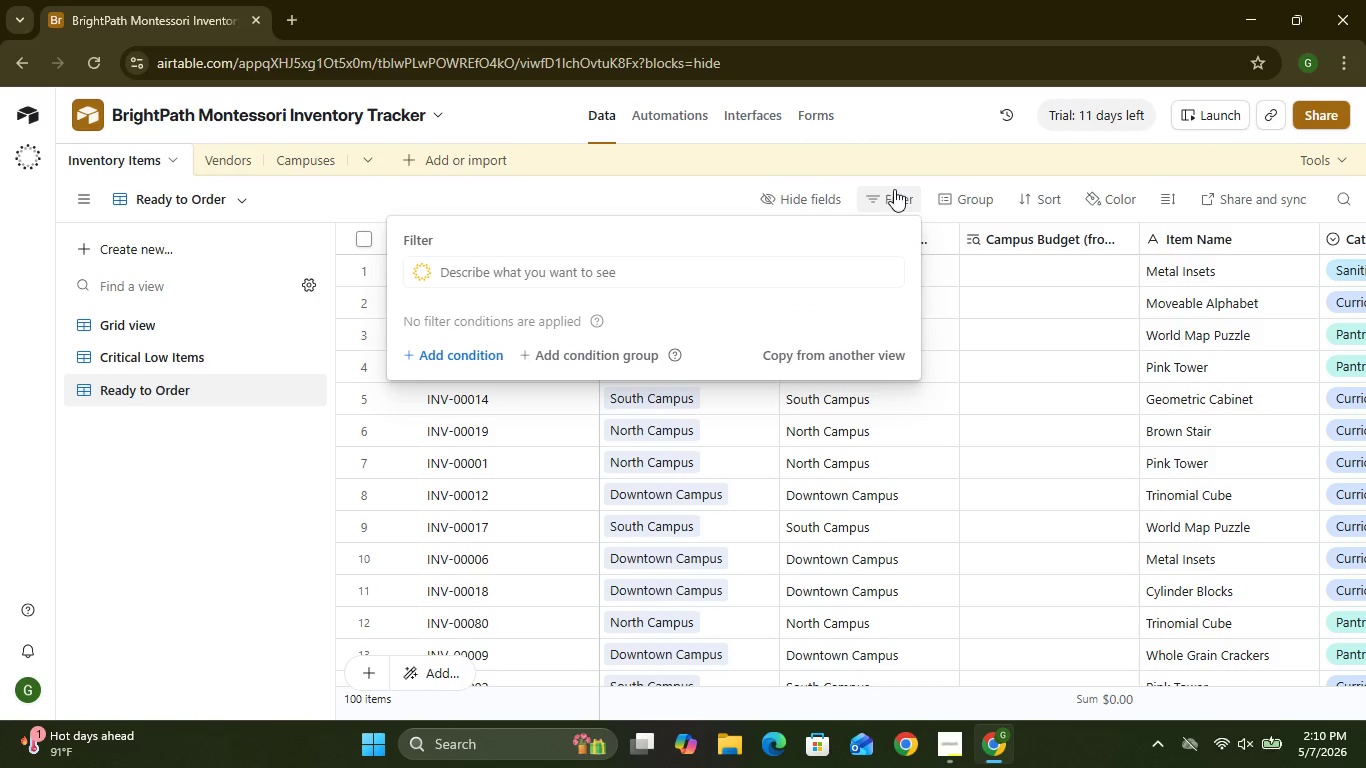 
wait(5.75)
 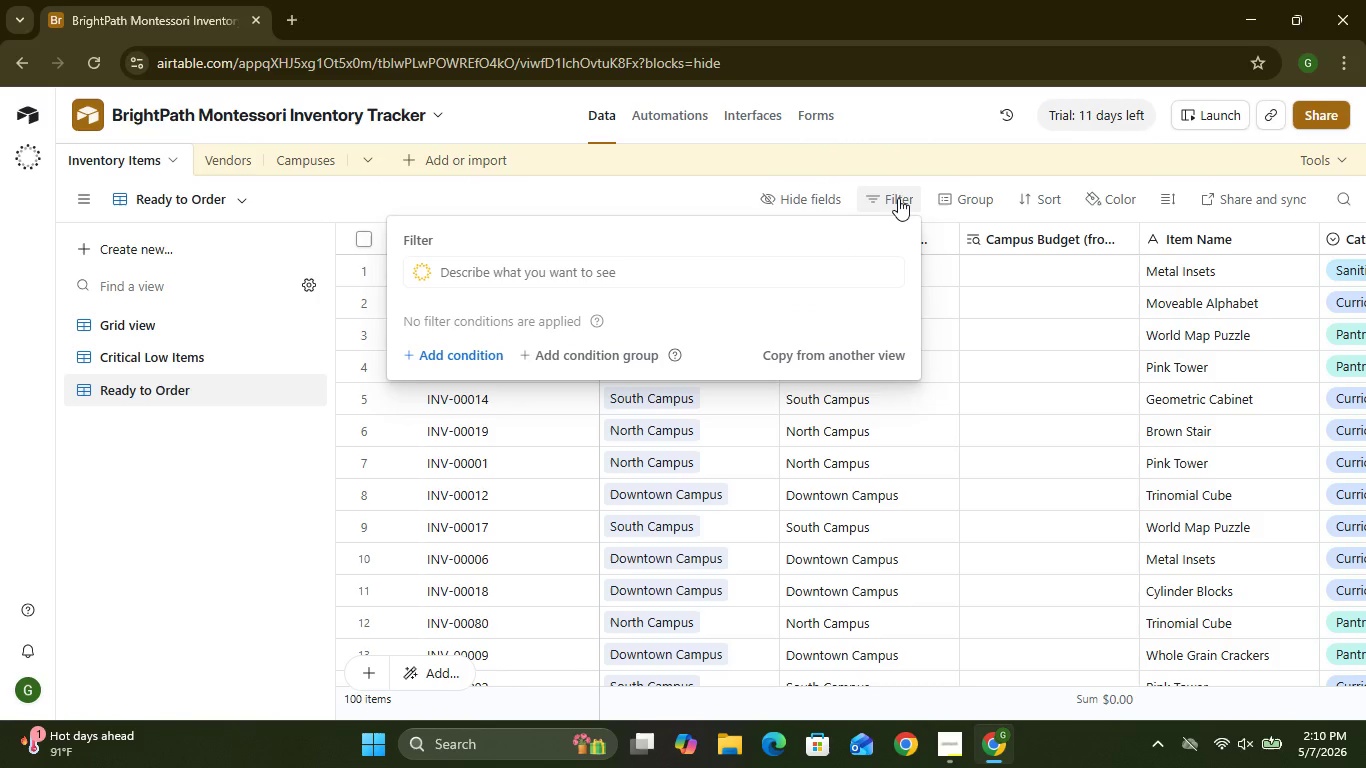 
left_click([448, 352])
 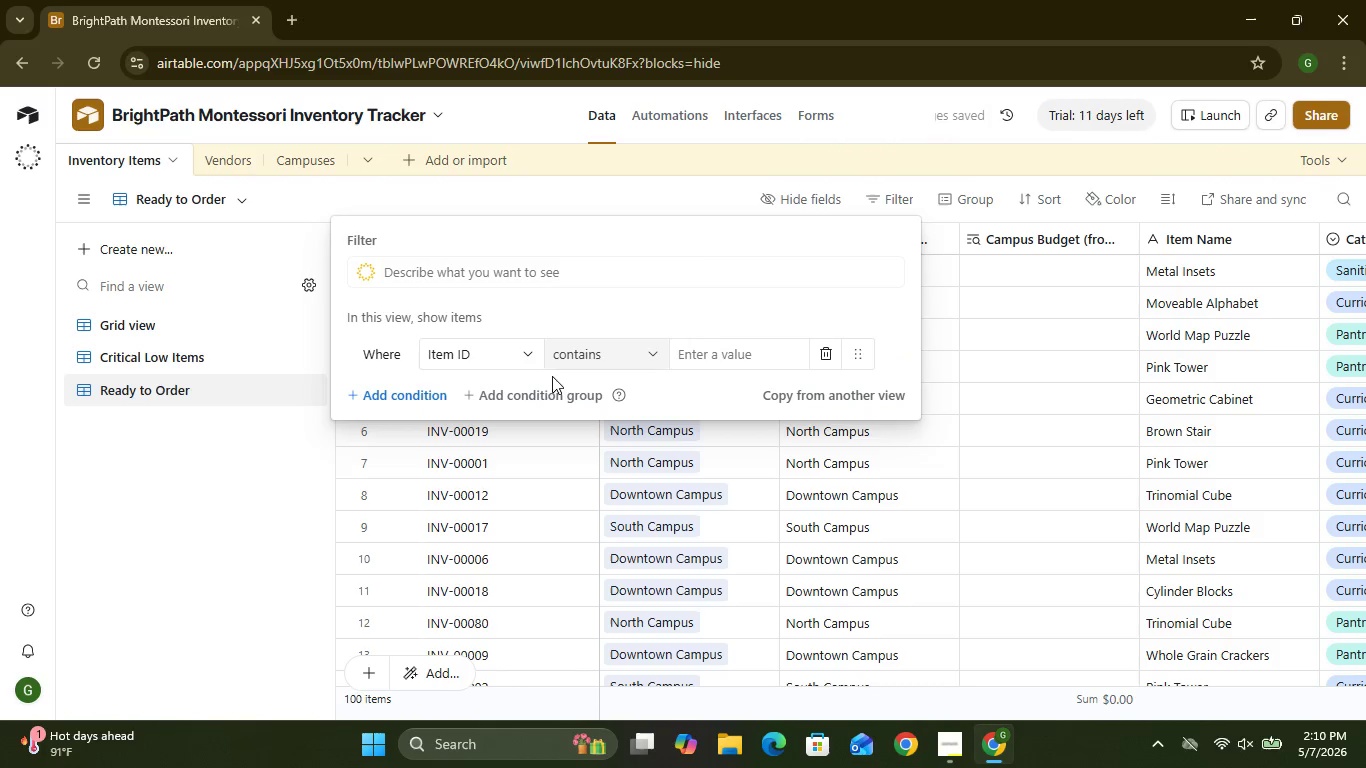 
left_click([544, 396])
 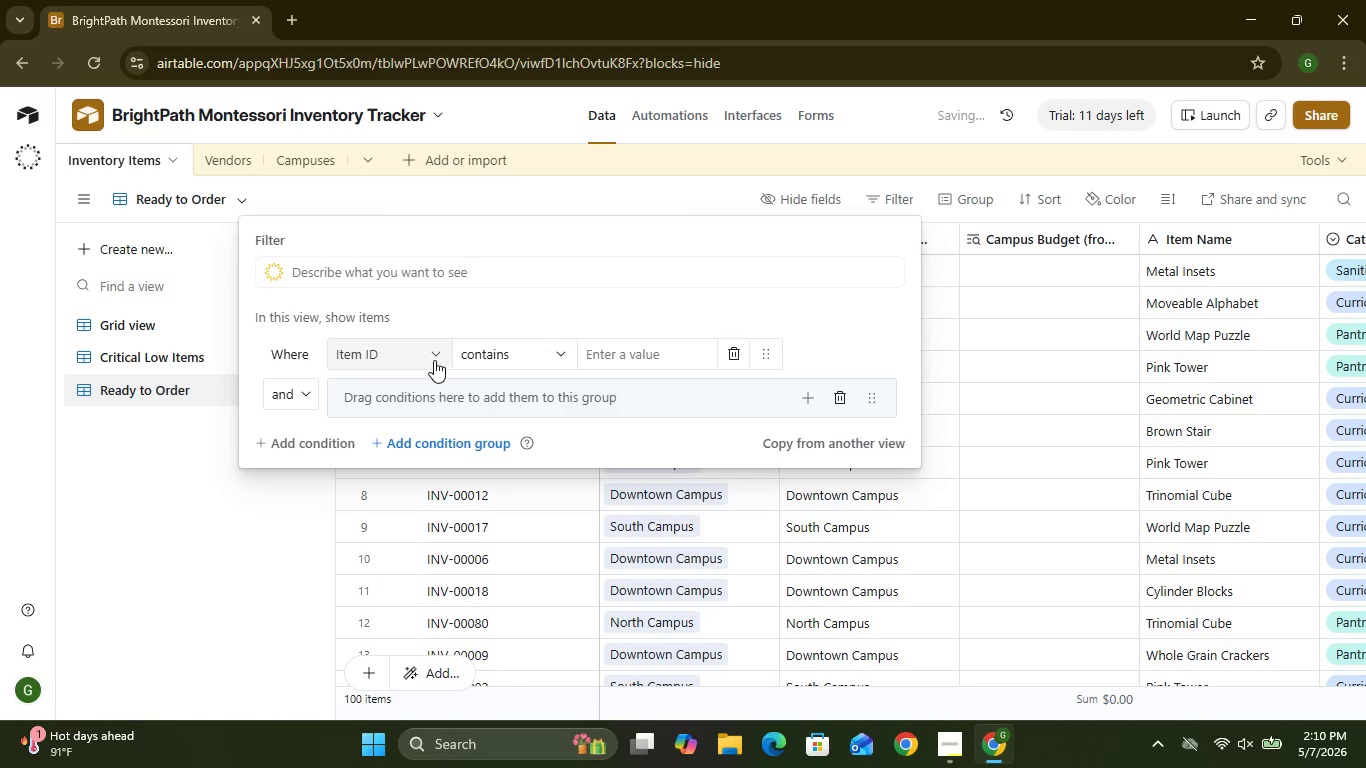 
left_click([434, 360])
 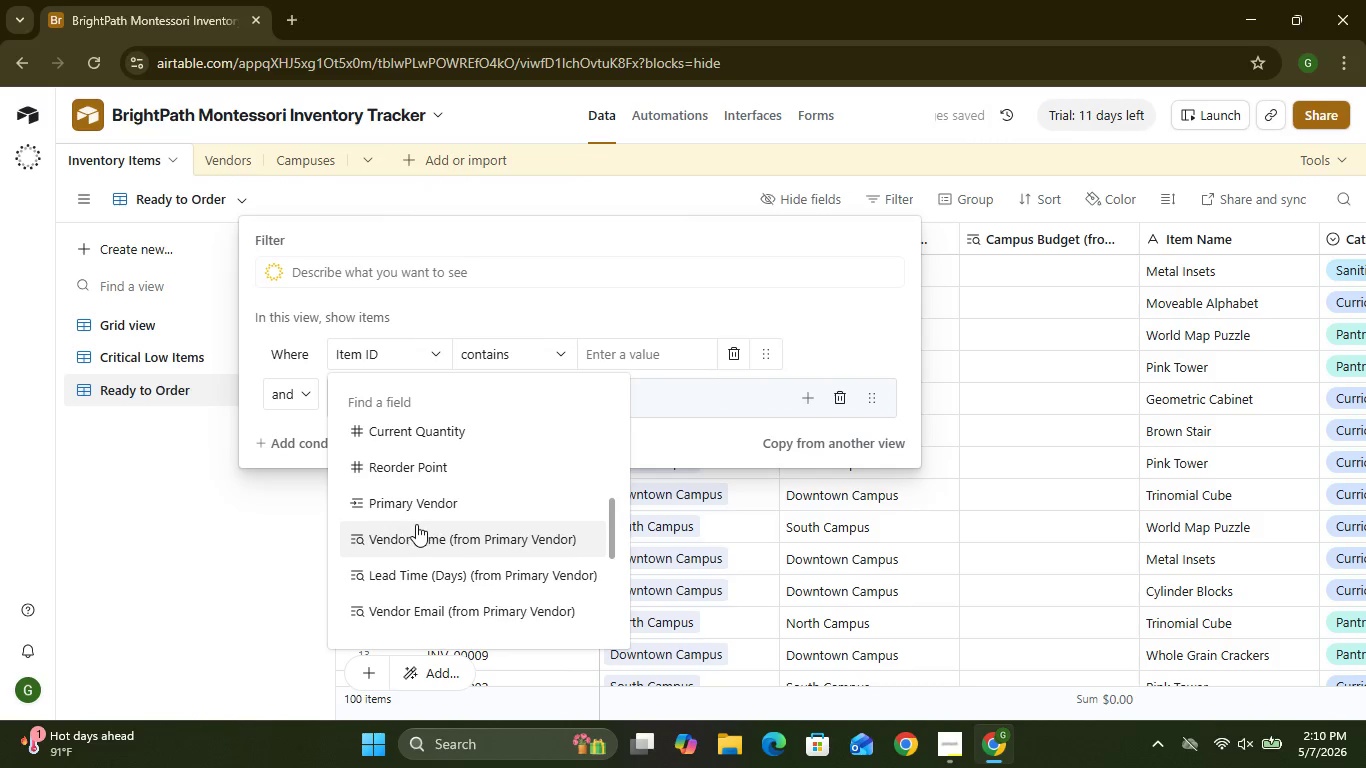 
wait(5.58)
 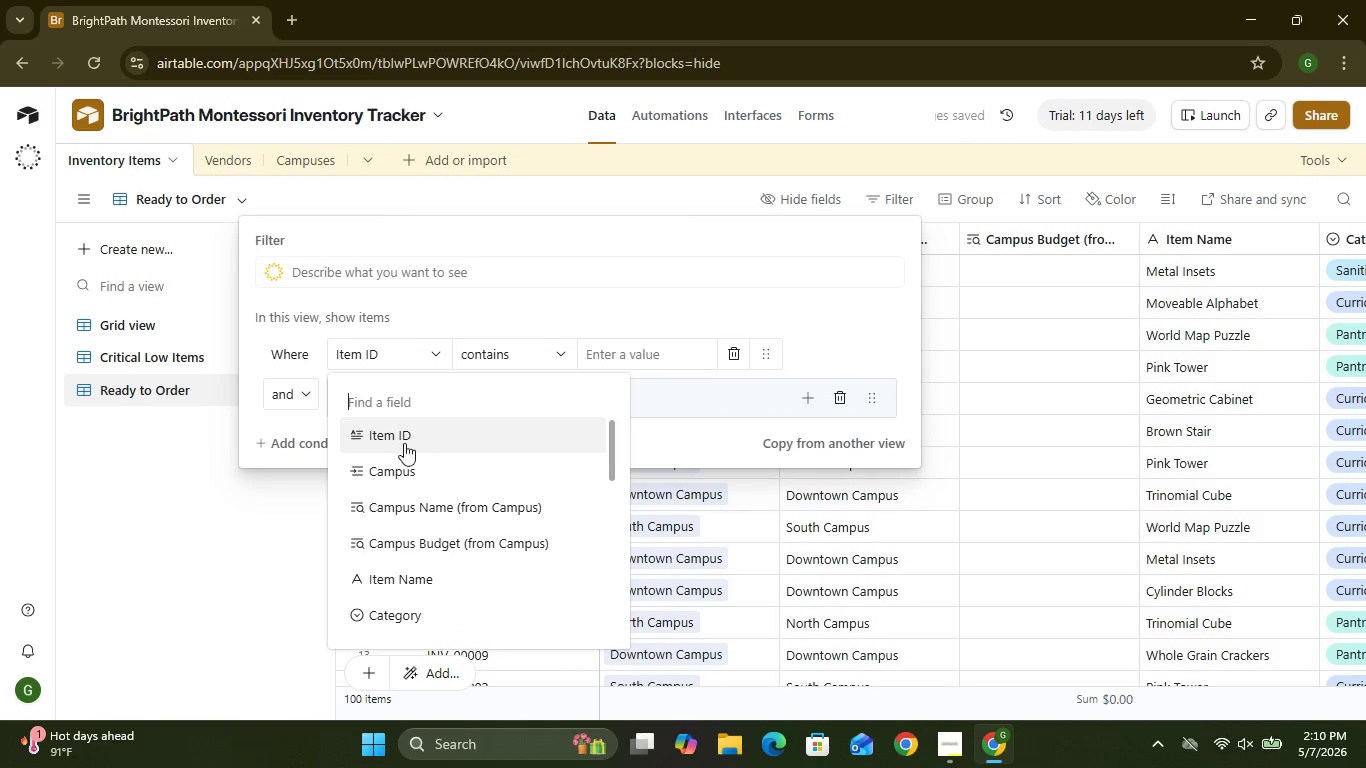 
left_click([414, 517])
 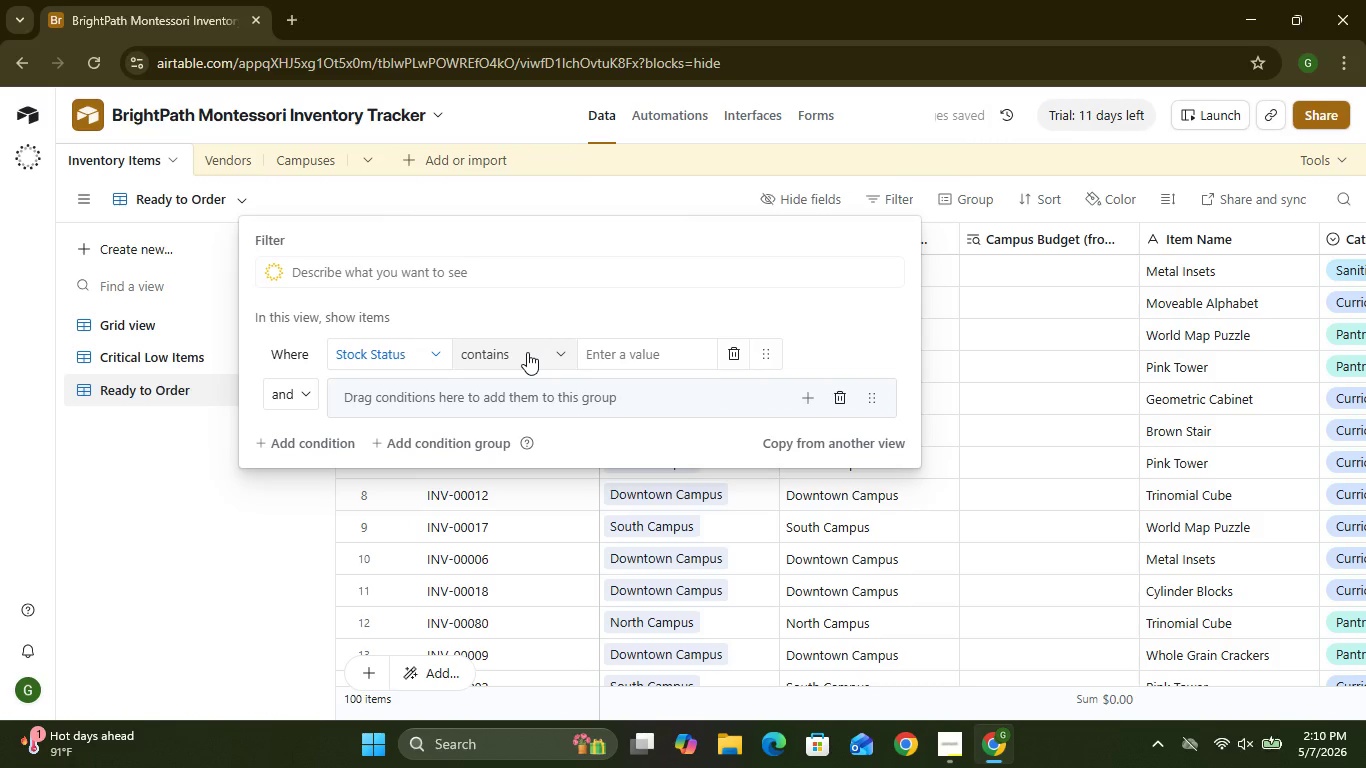 
left_click([527, 352])
 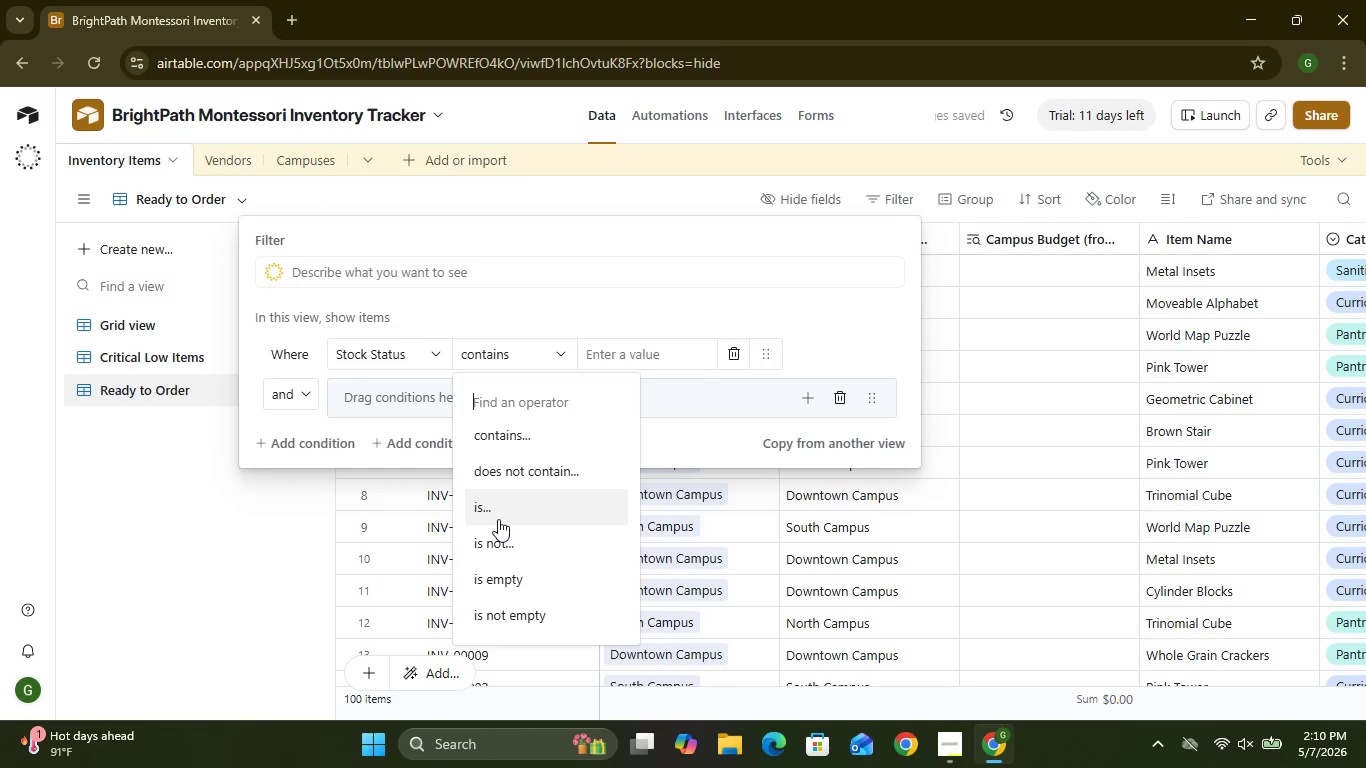 
left_click([498, 519])
 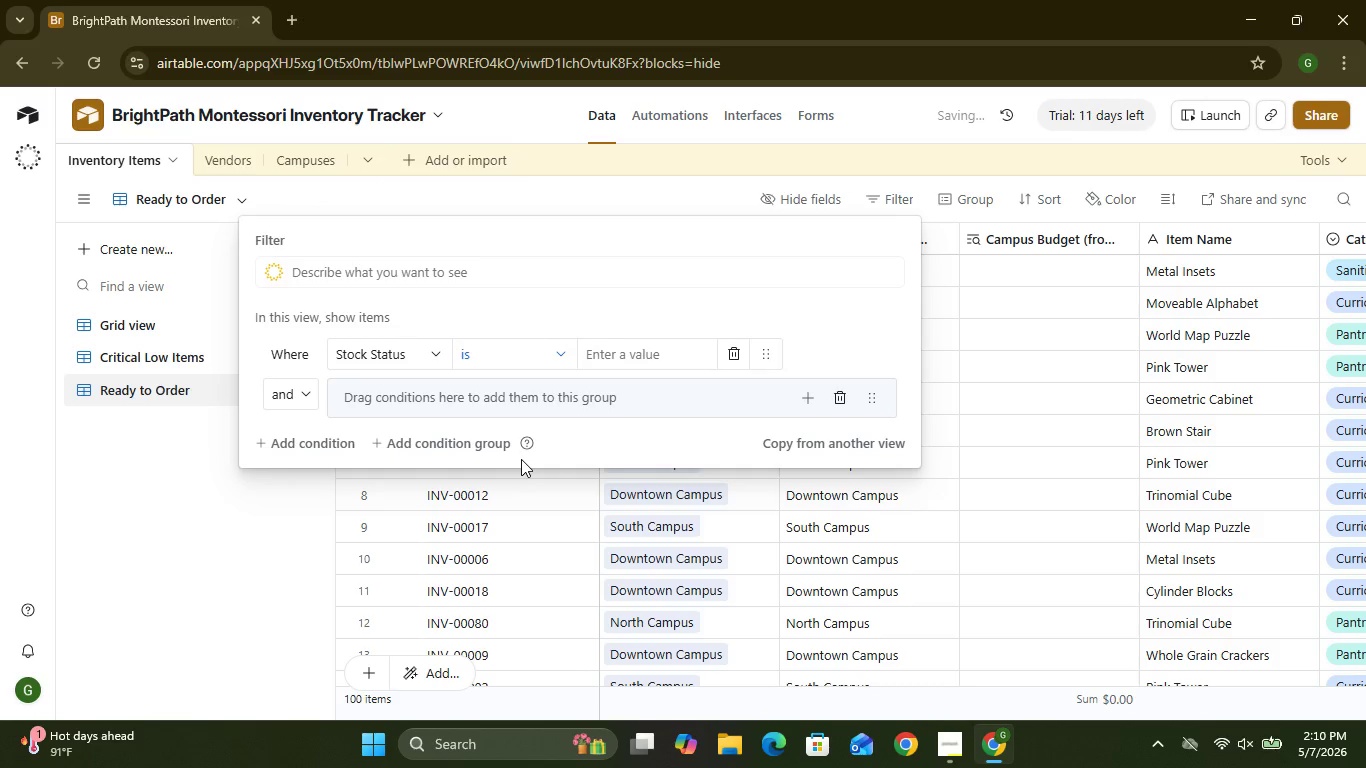 
left_click([610, 358])
 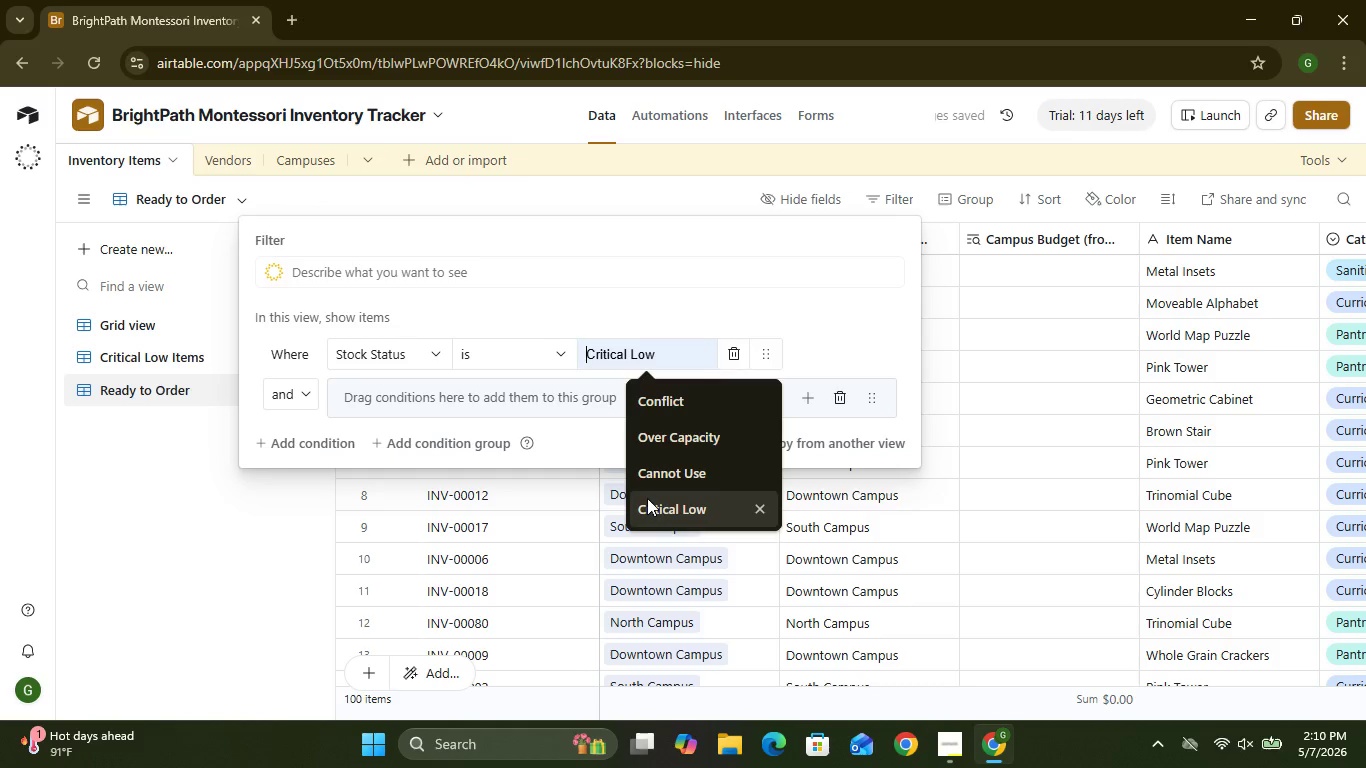 
left_click([654, 511])
 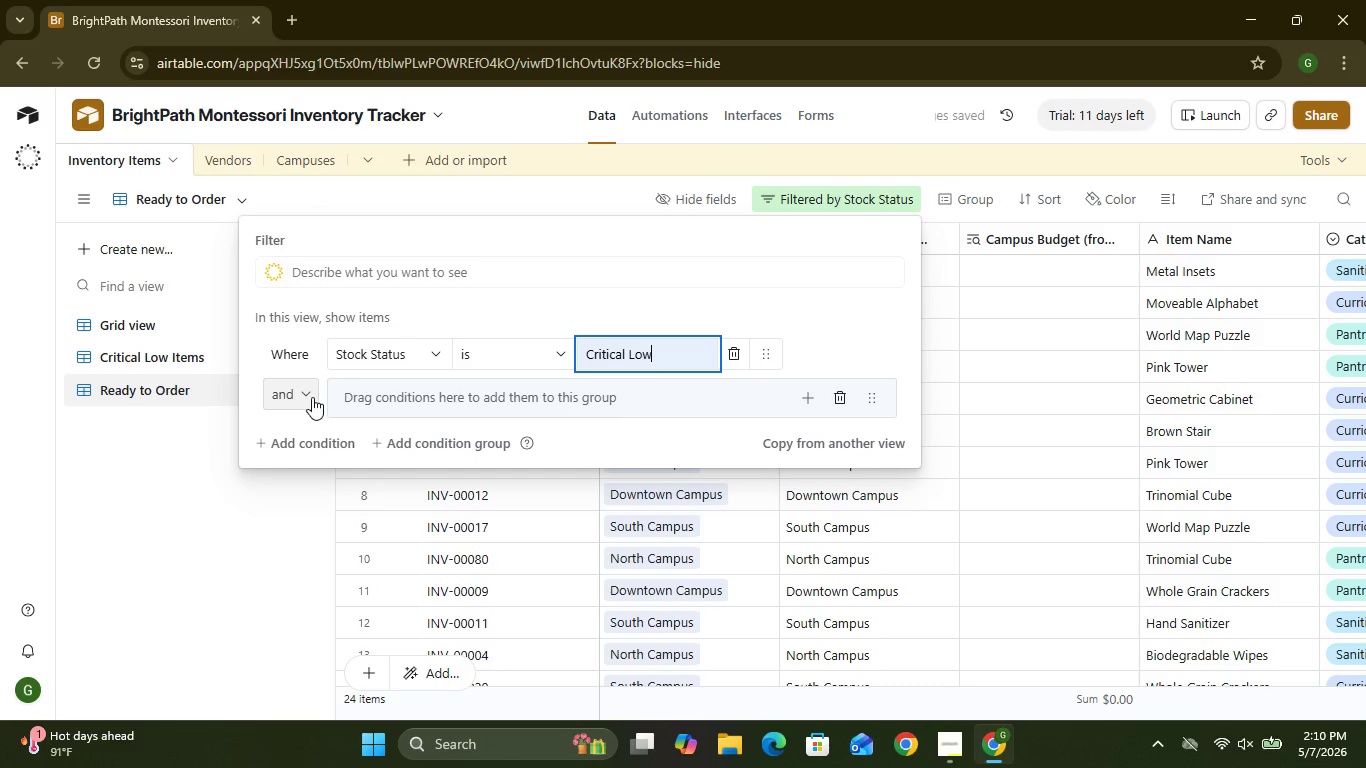 
left_click([312, 397])
 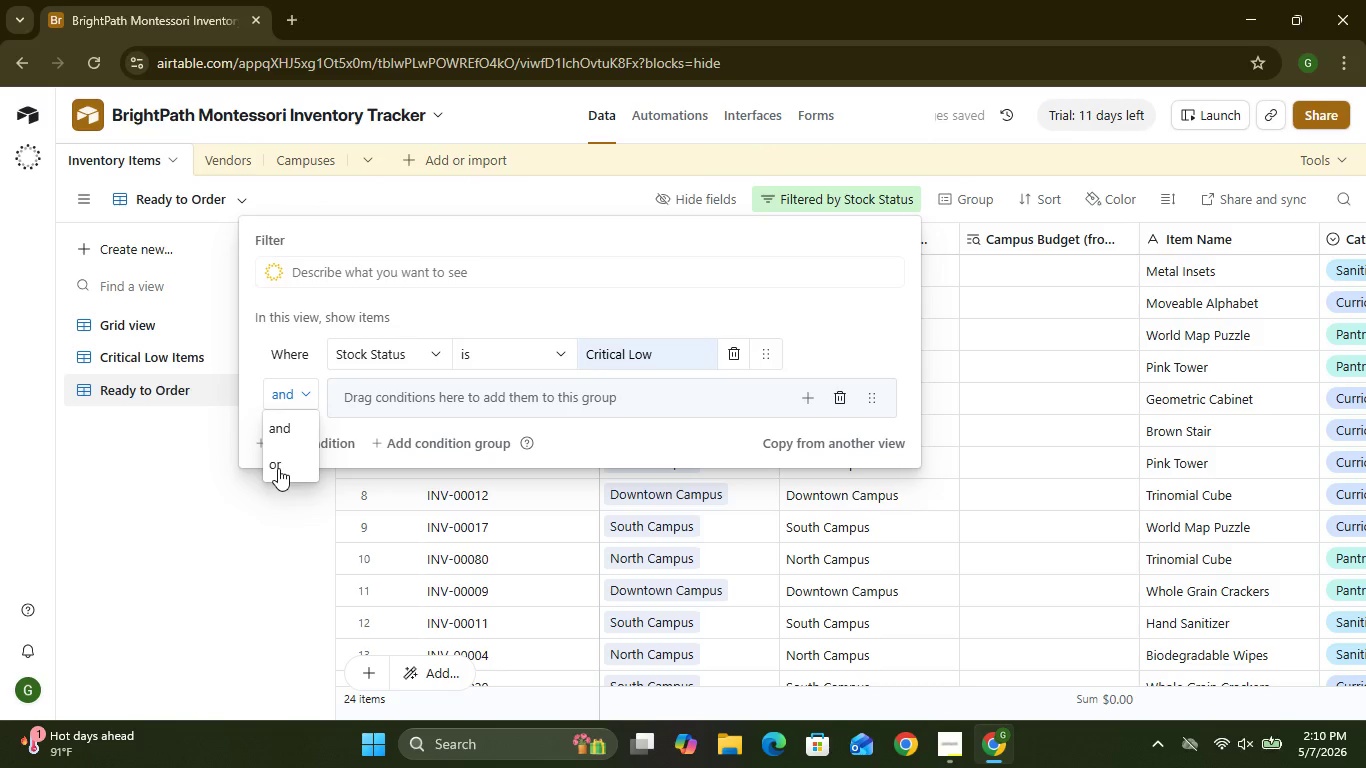 
left_click([282, 462])
 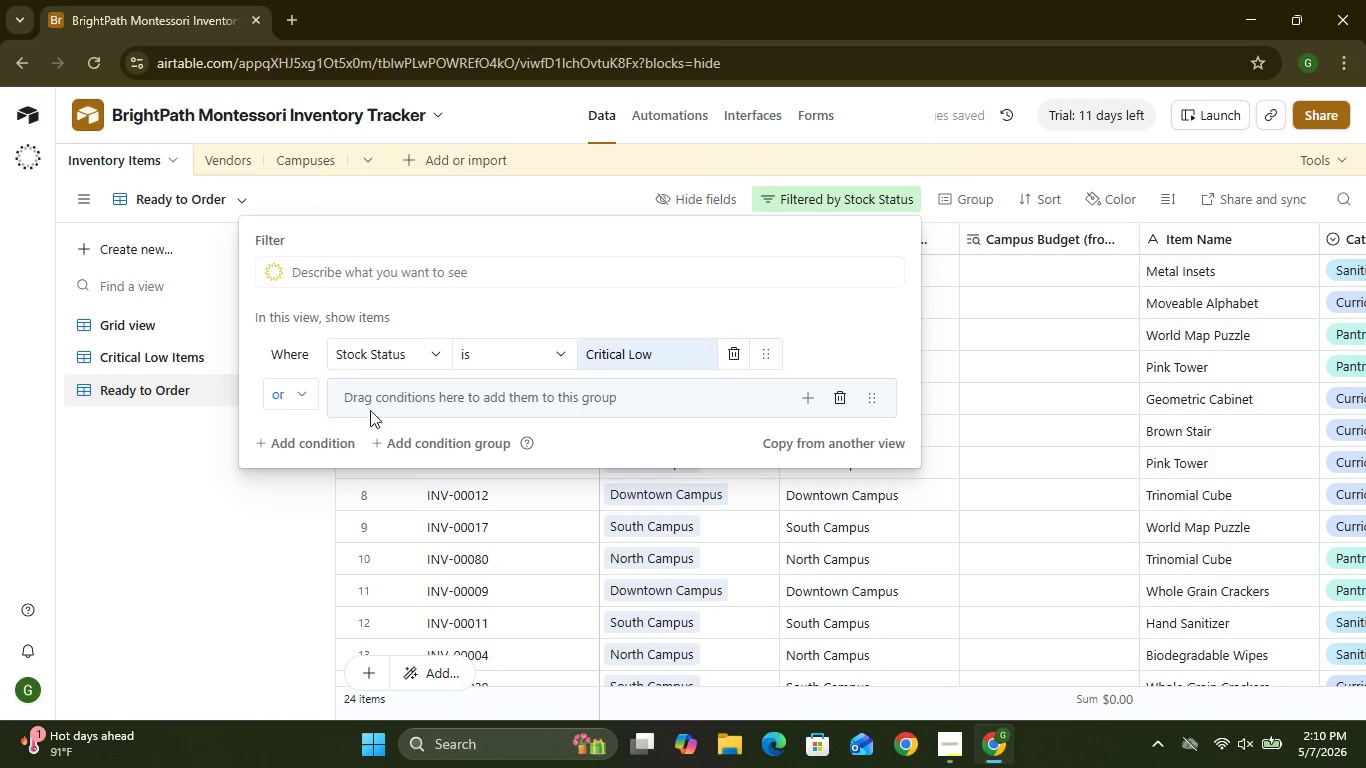 
left_click([401, 391])
 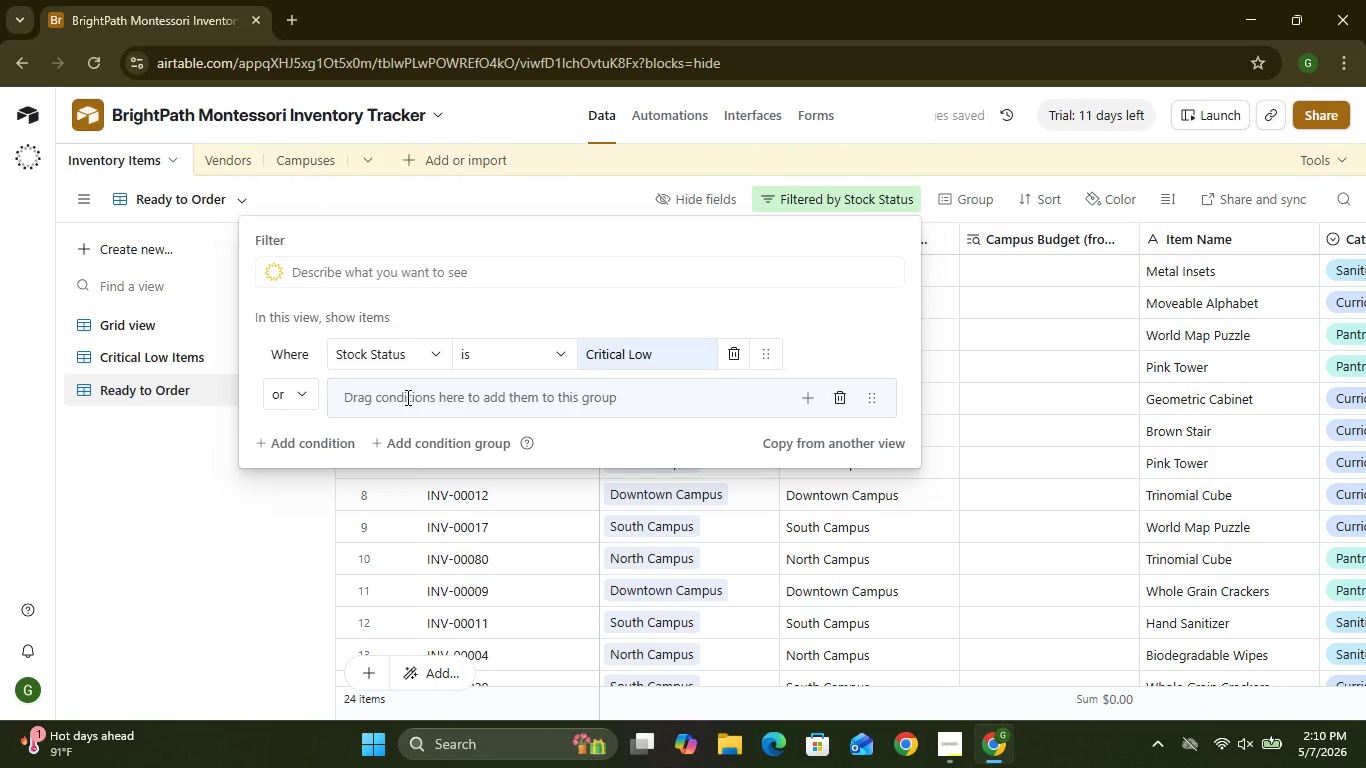 
double_click([406, 397])
 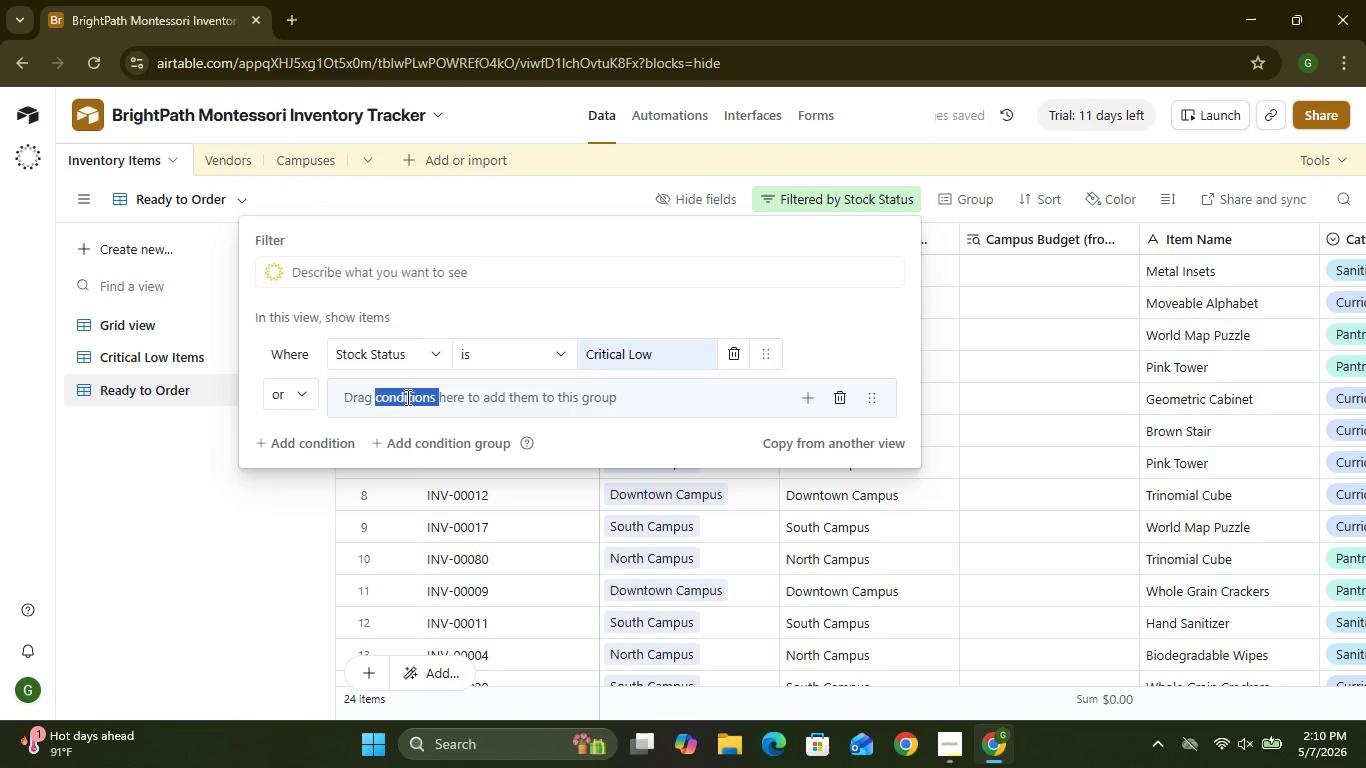 
left_click([406, 397])
 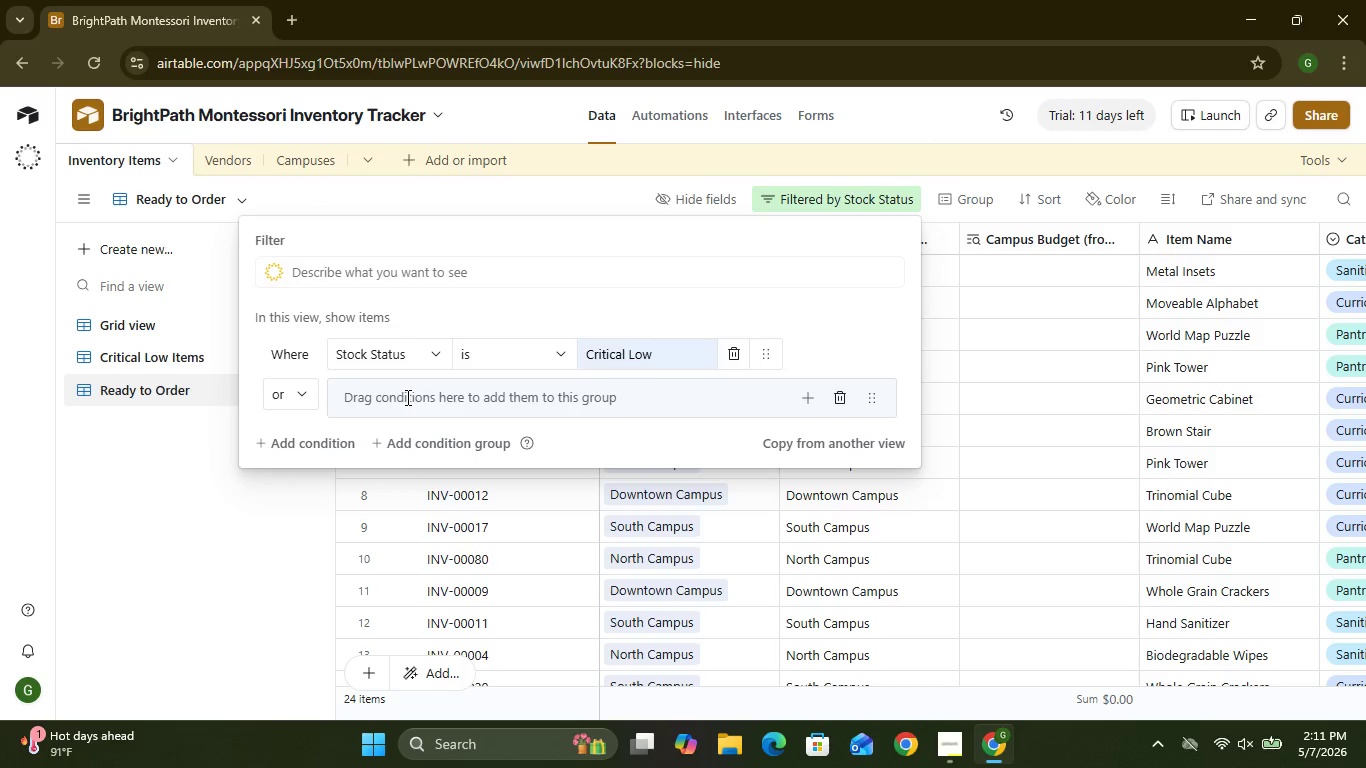 
wait(5.53)
 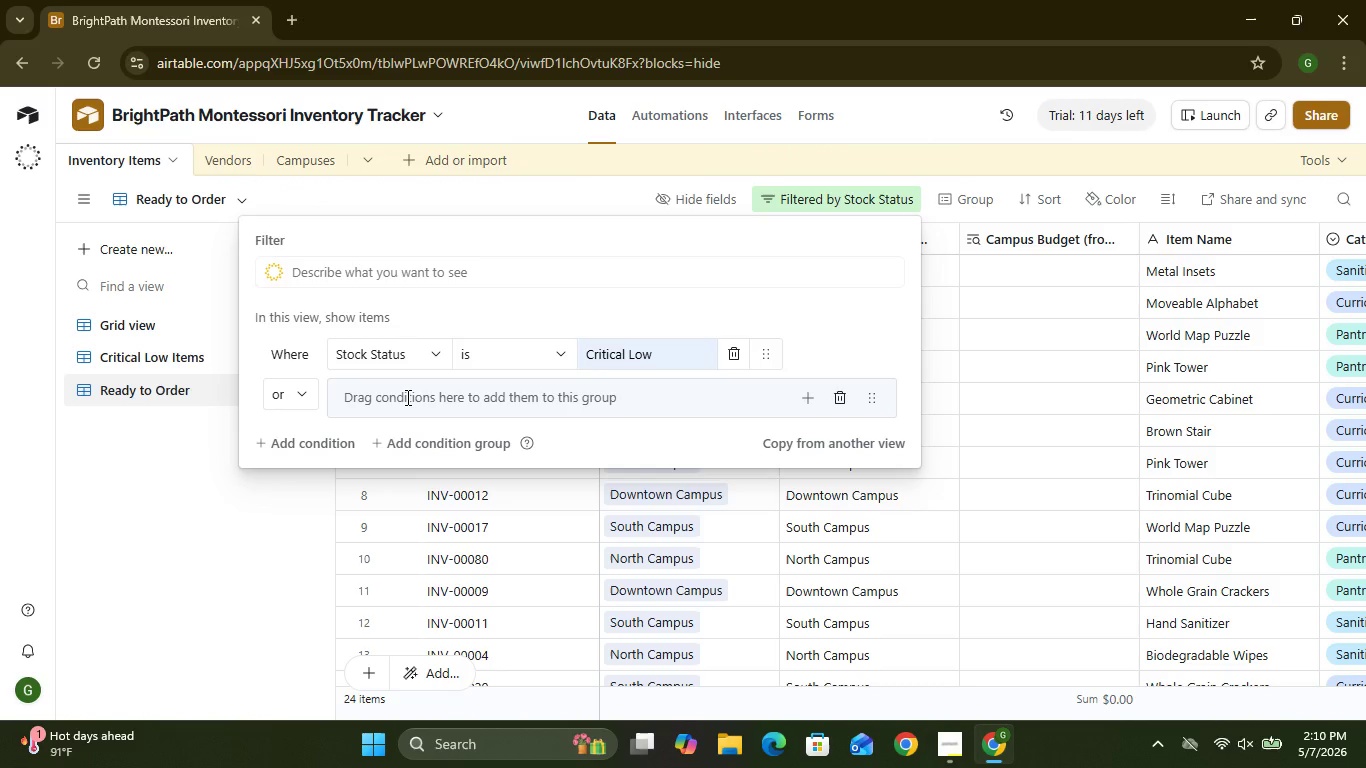 
left_click([406, 397])
 